 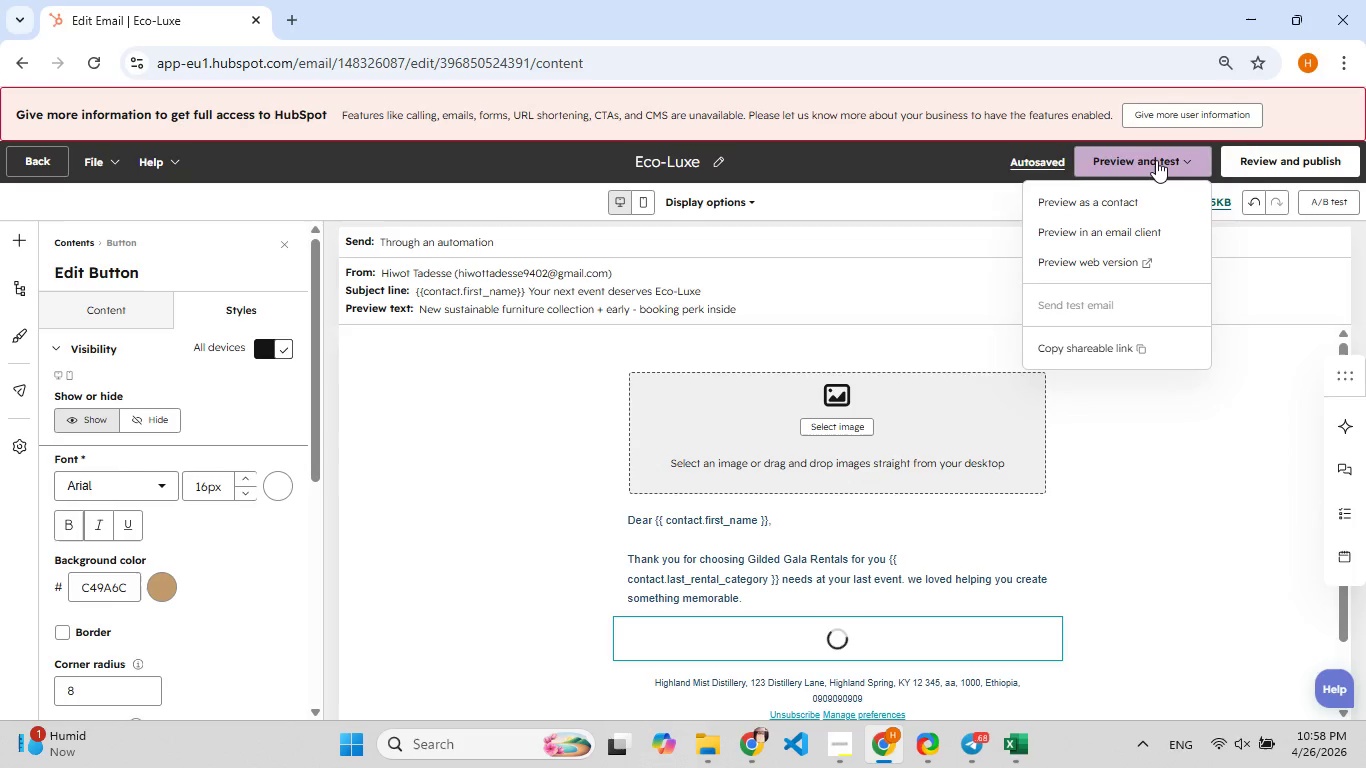 
left_click([1064, 207])
 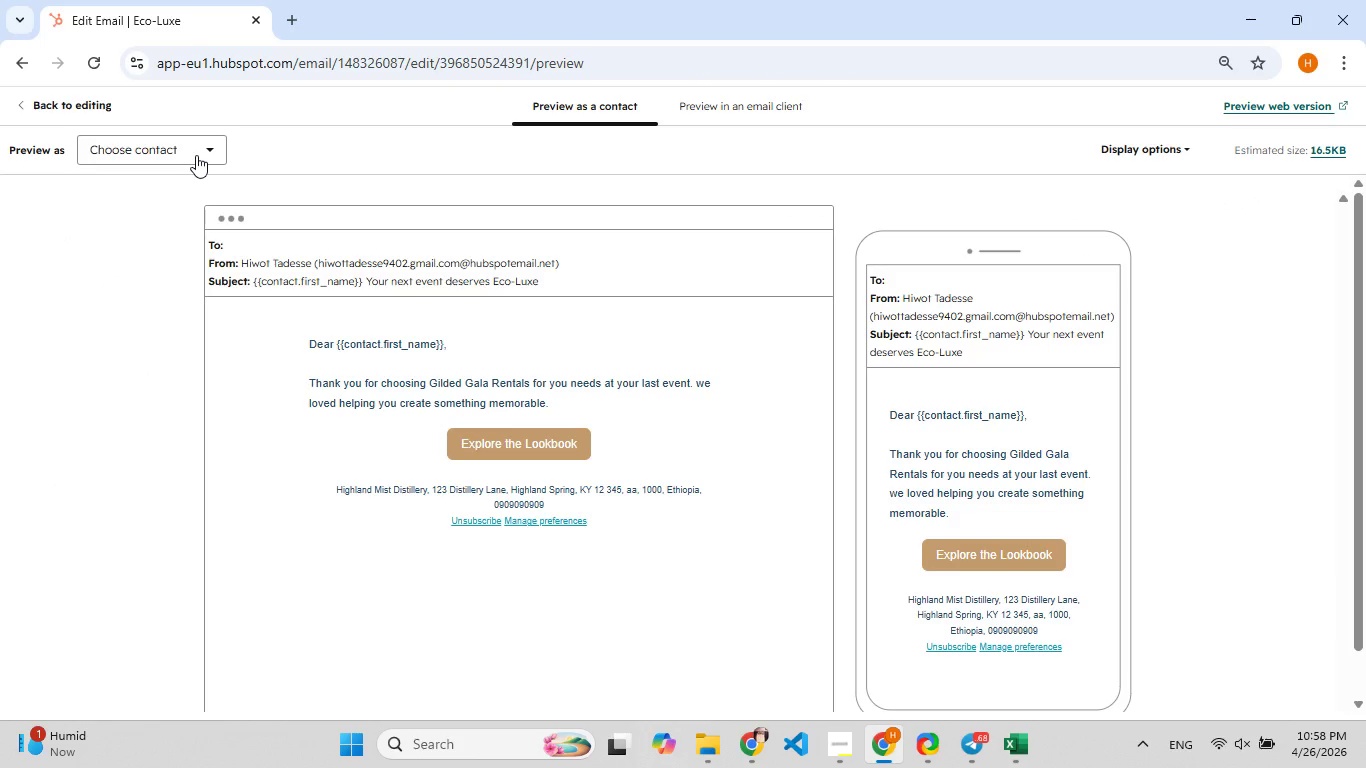 
wait(7.58)
 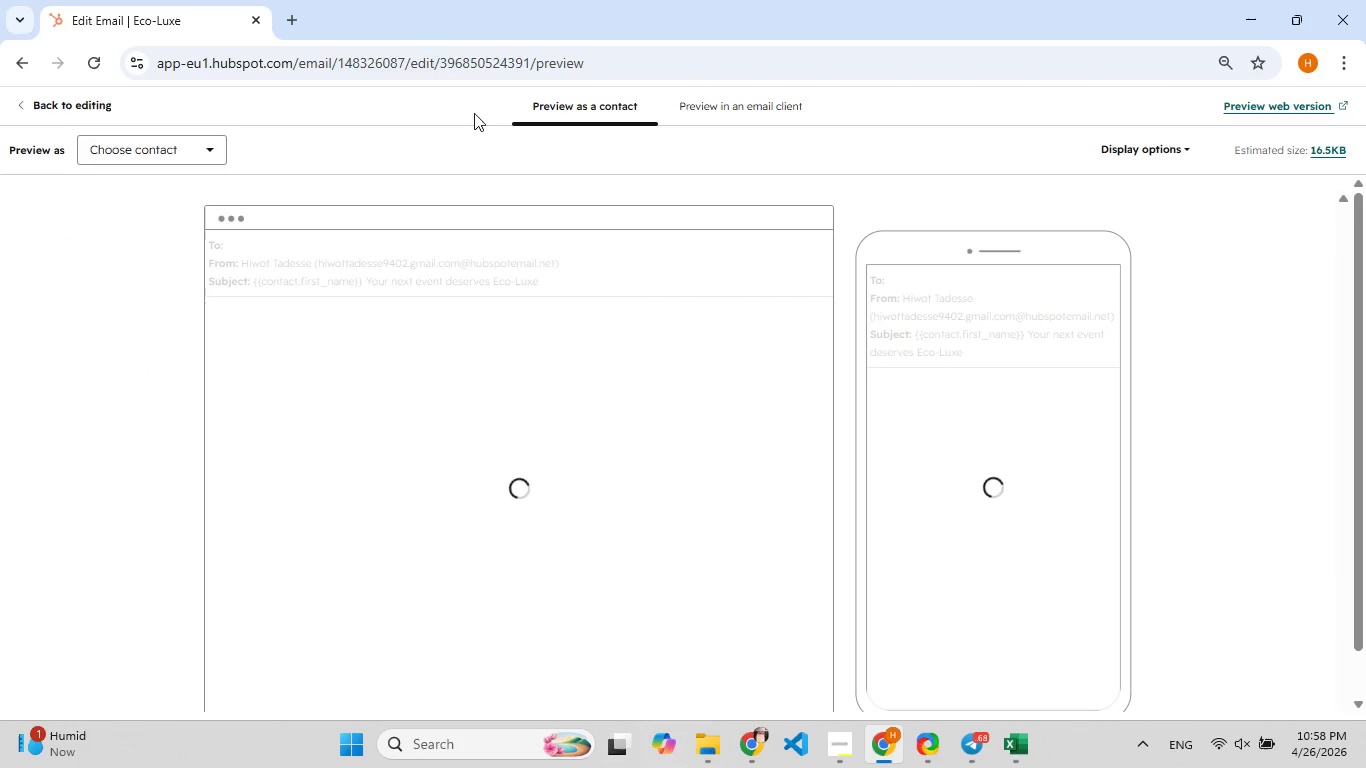 
left_click([196, 155])
 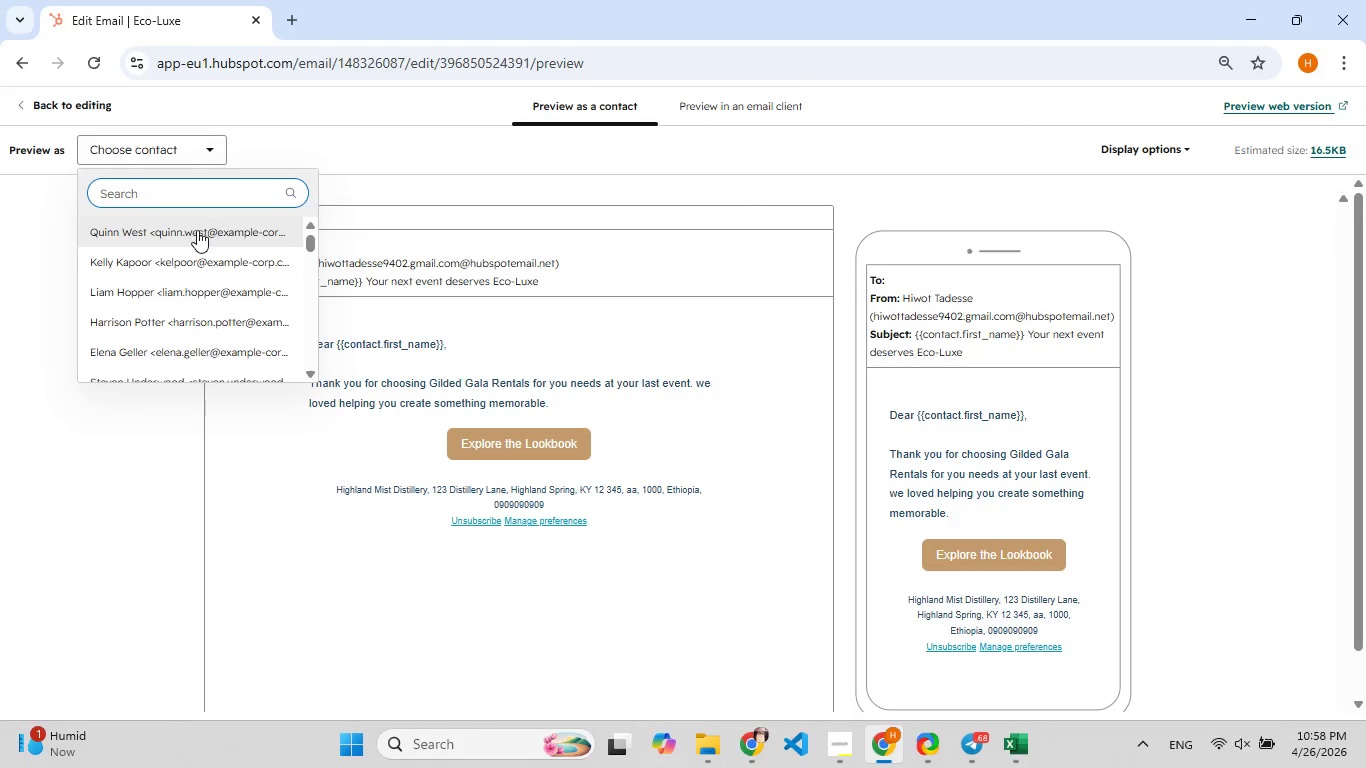 
left_click([198, 230])
 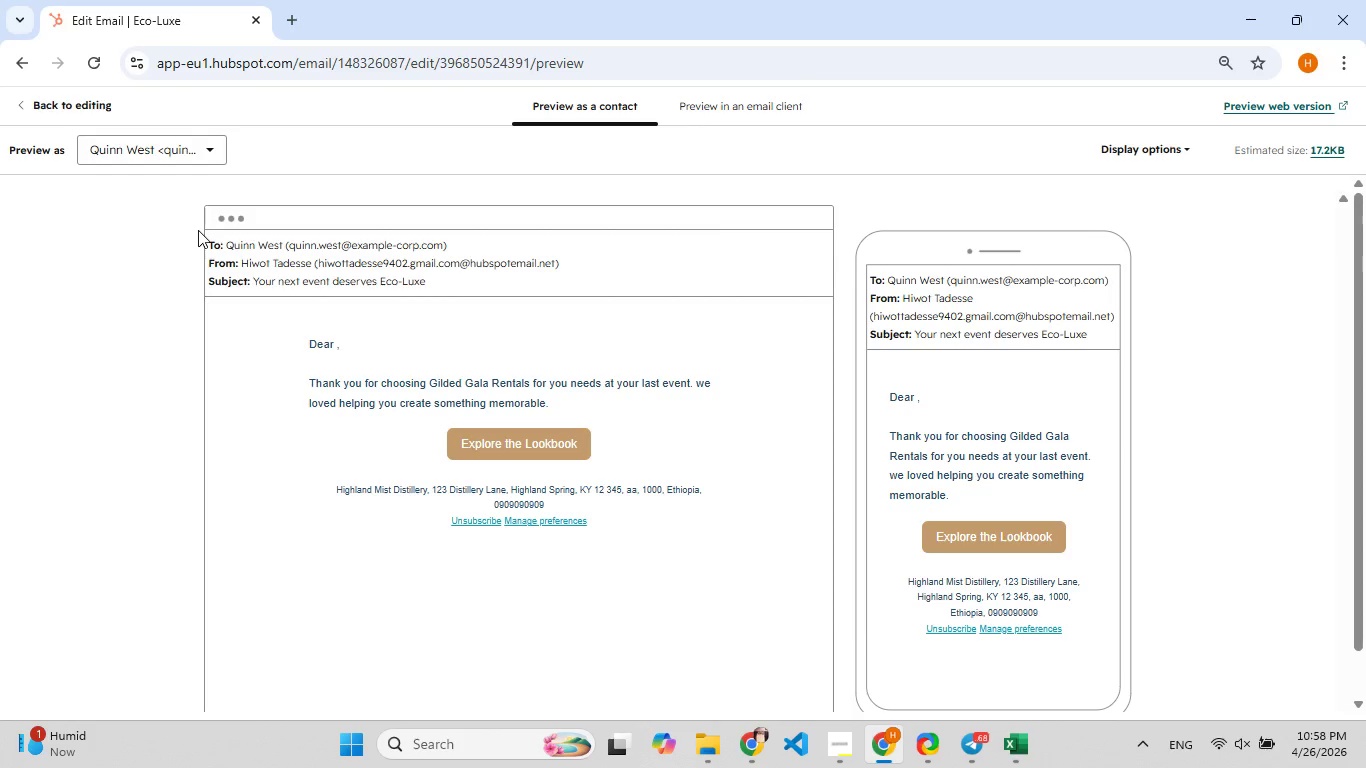 
wait(23.42)
 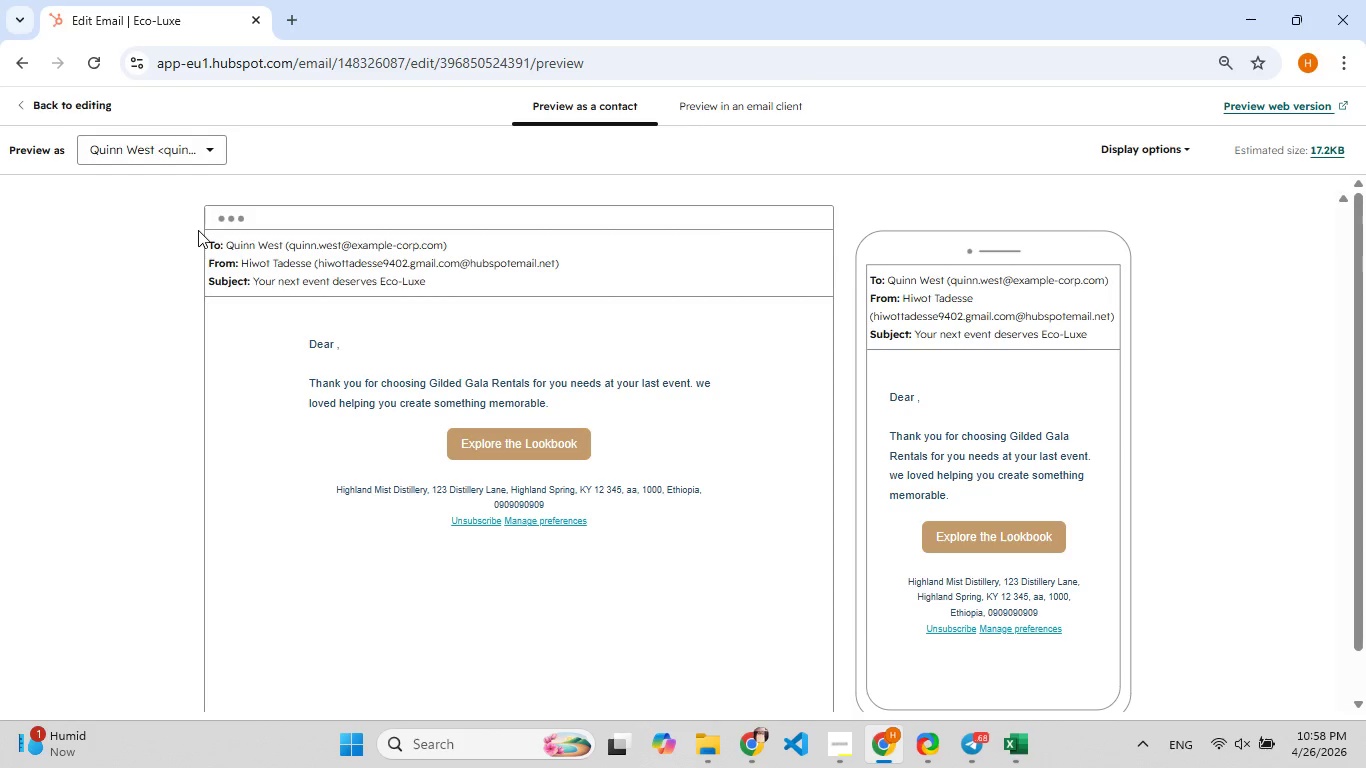 
hold_key(key=F5, duration=0.89)
 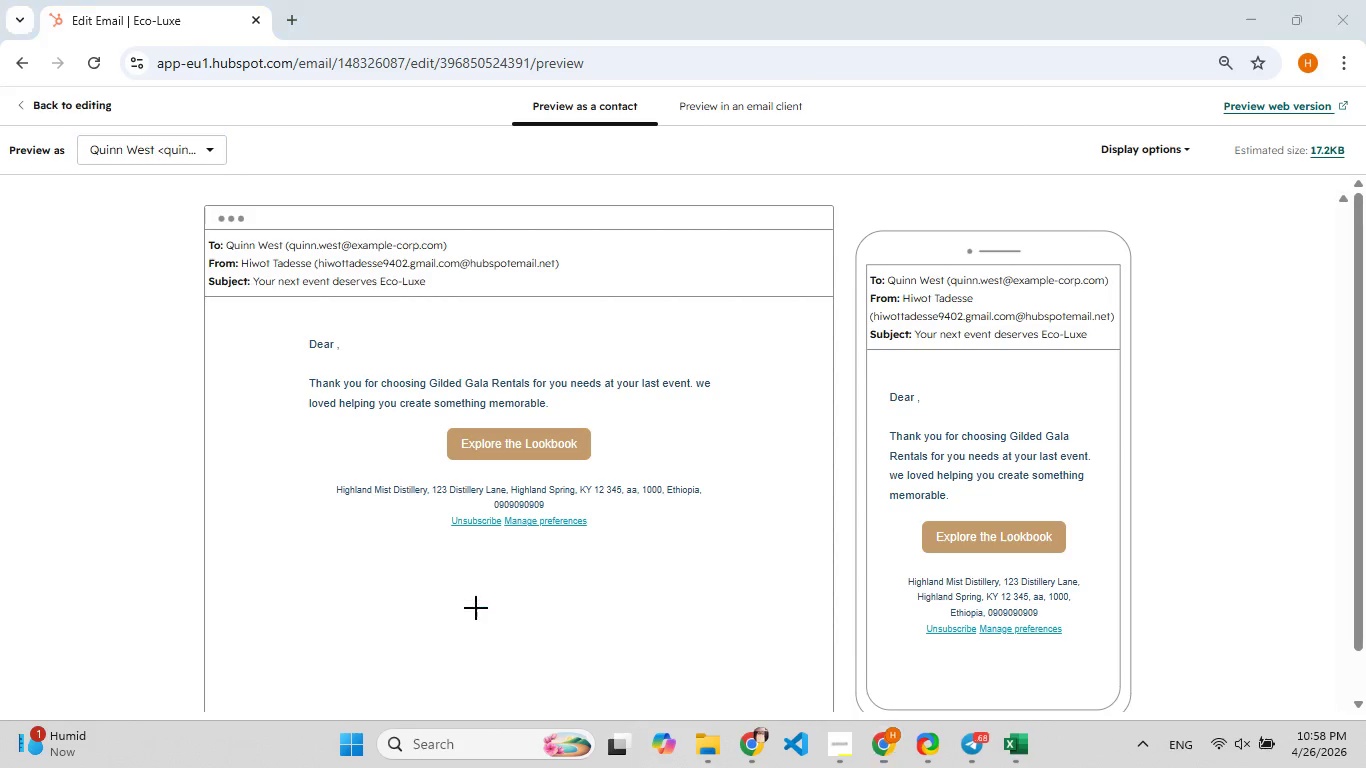 
key(Meta+Shift+S)
 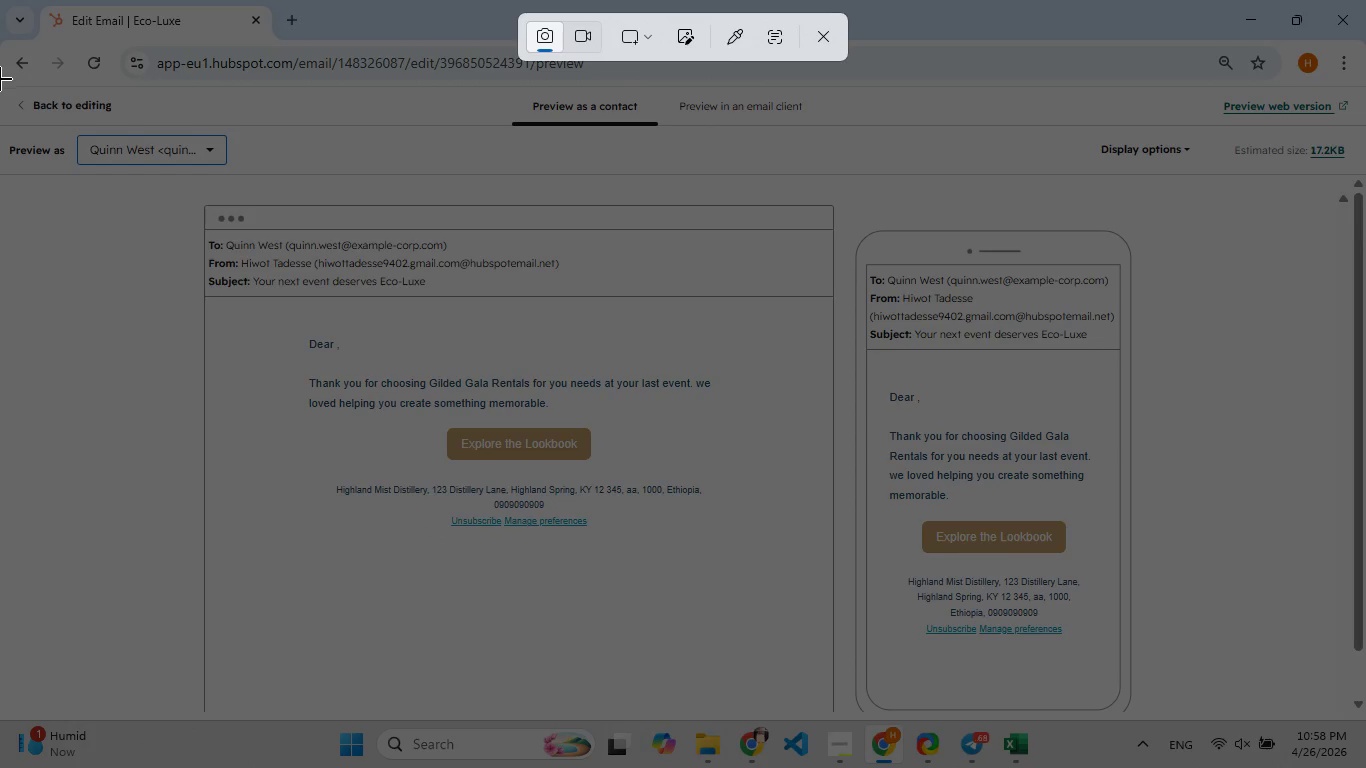 
wait(5.31)
 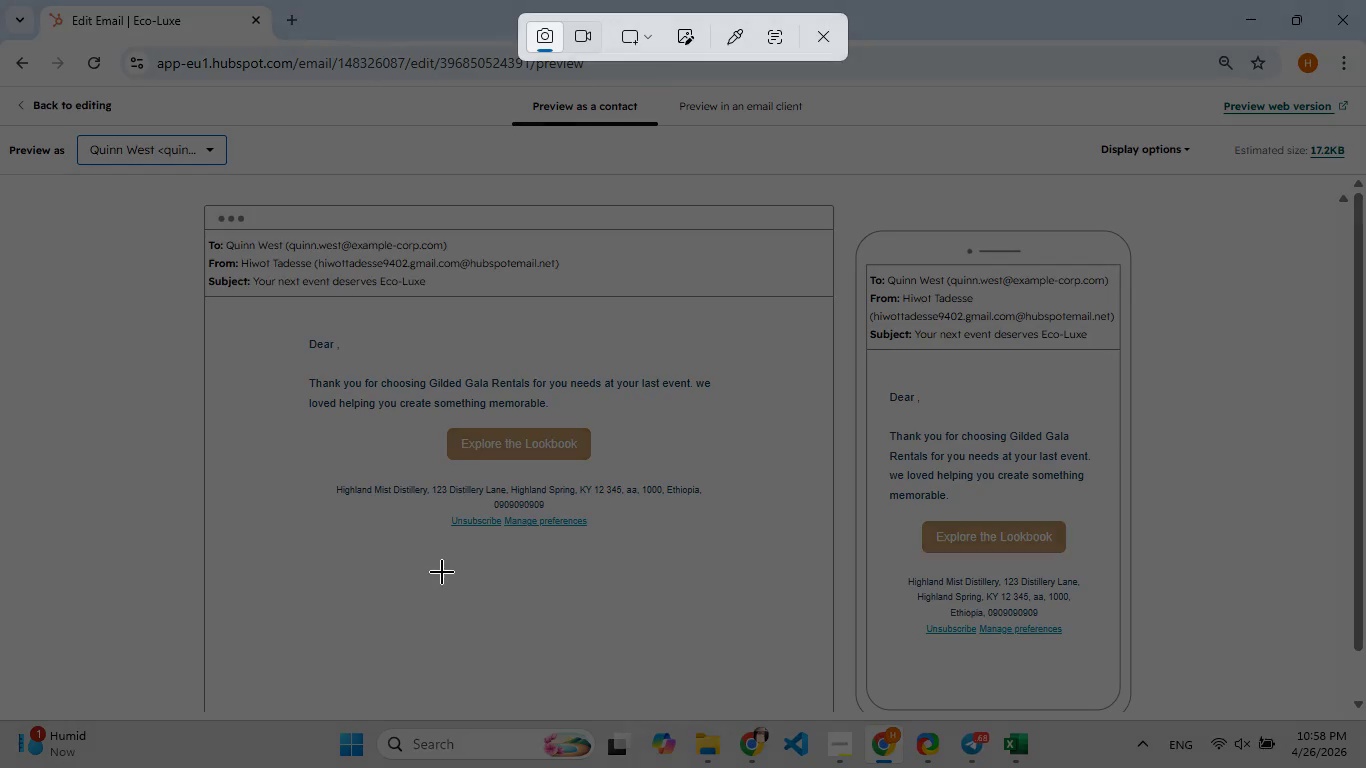 
left_click_drag(start_coordinate=[0, 83], to_coordinate=[1202, 732])
 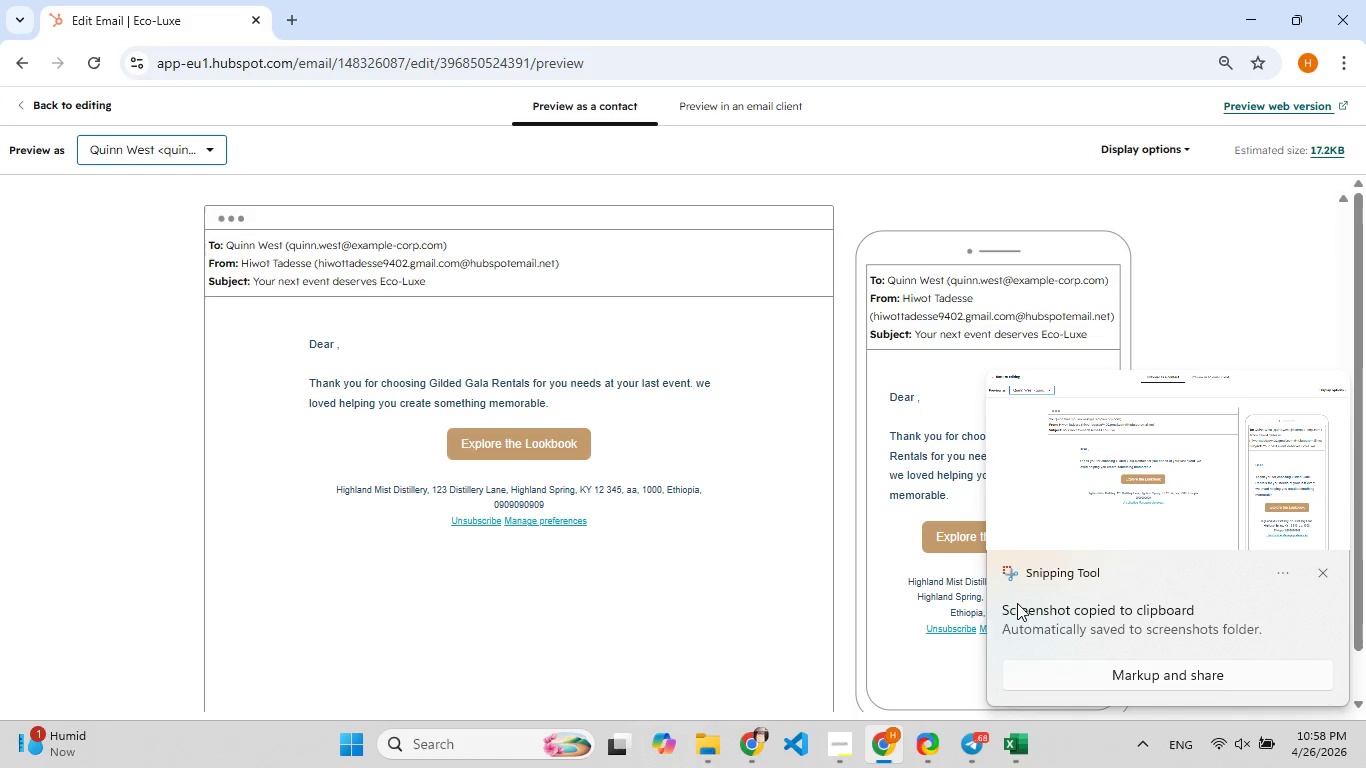 
wait(9.98)
 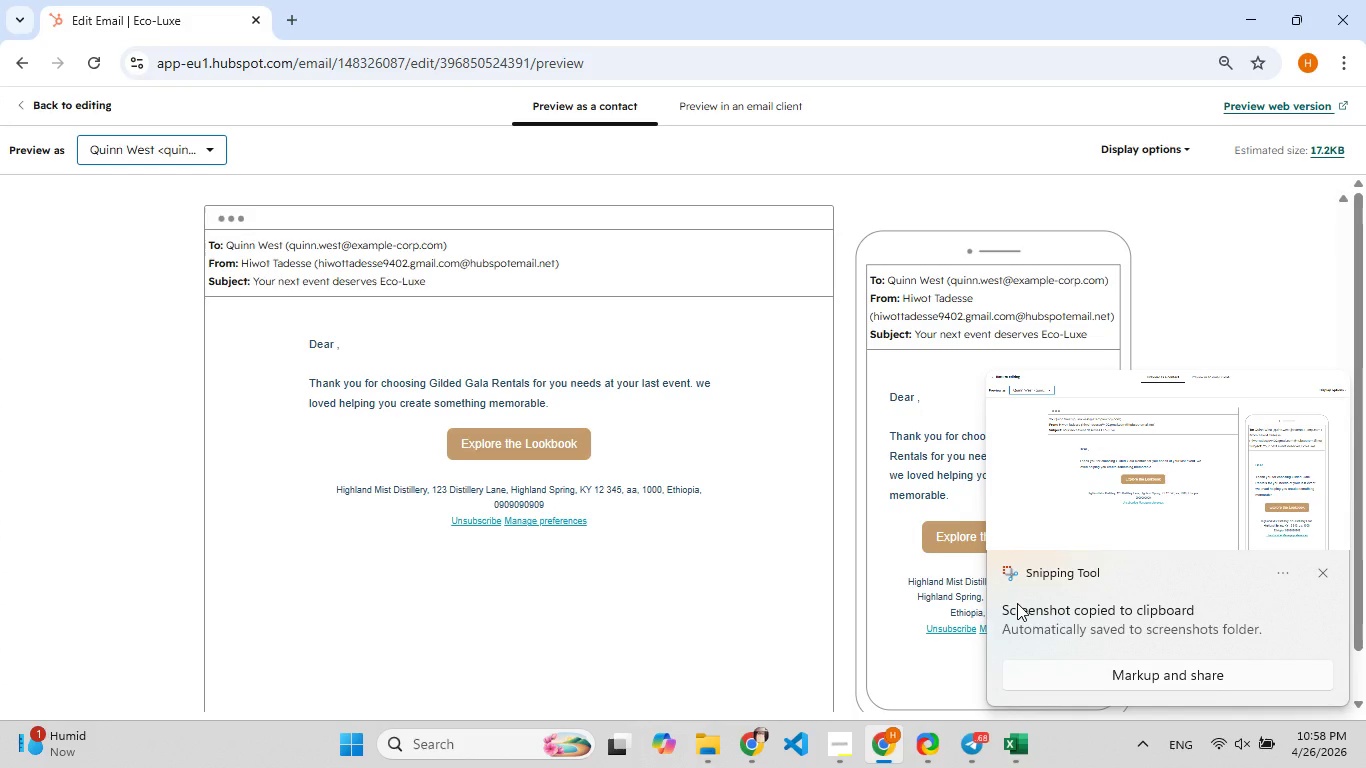 
left_click([1017, 603])
 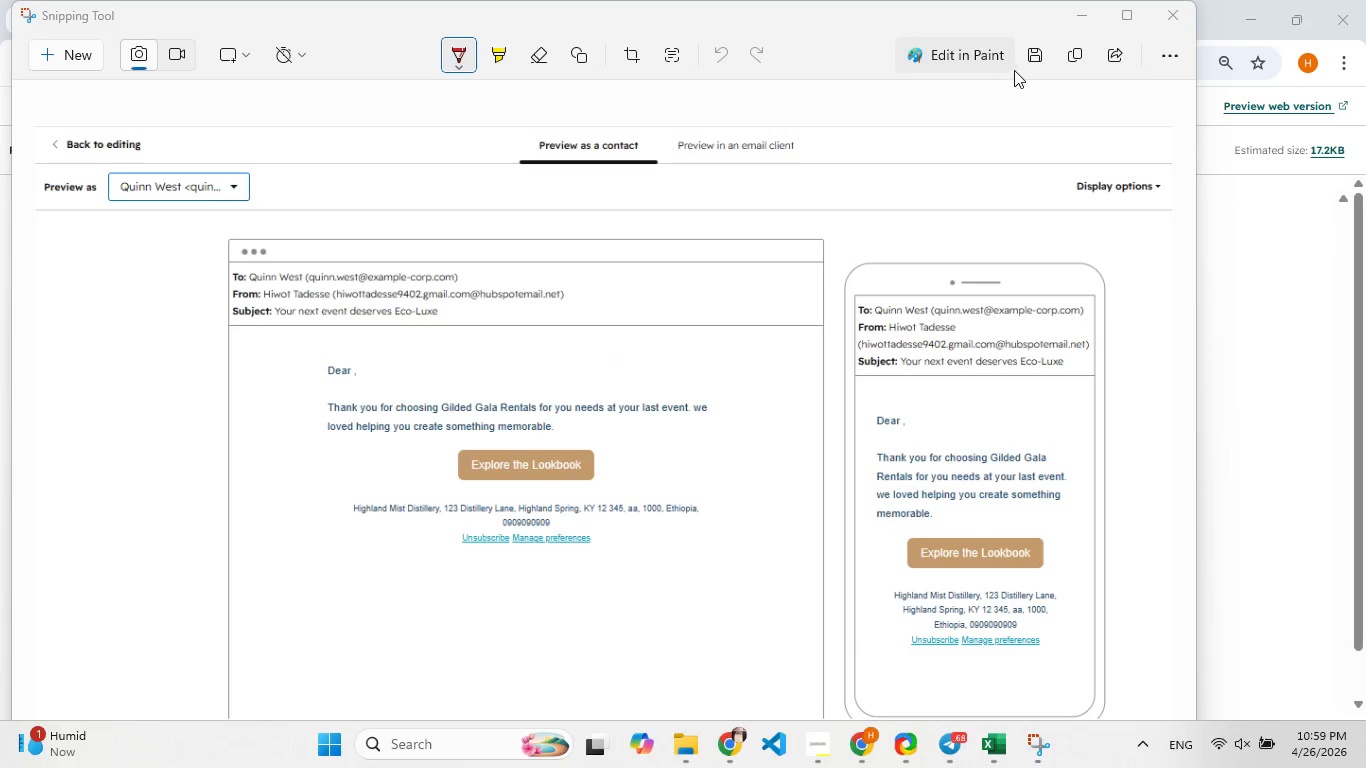 
left_click([1026, 55])
 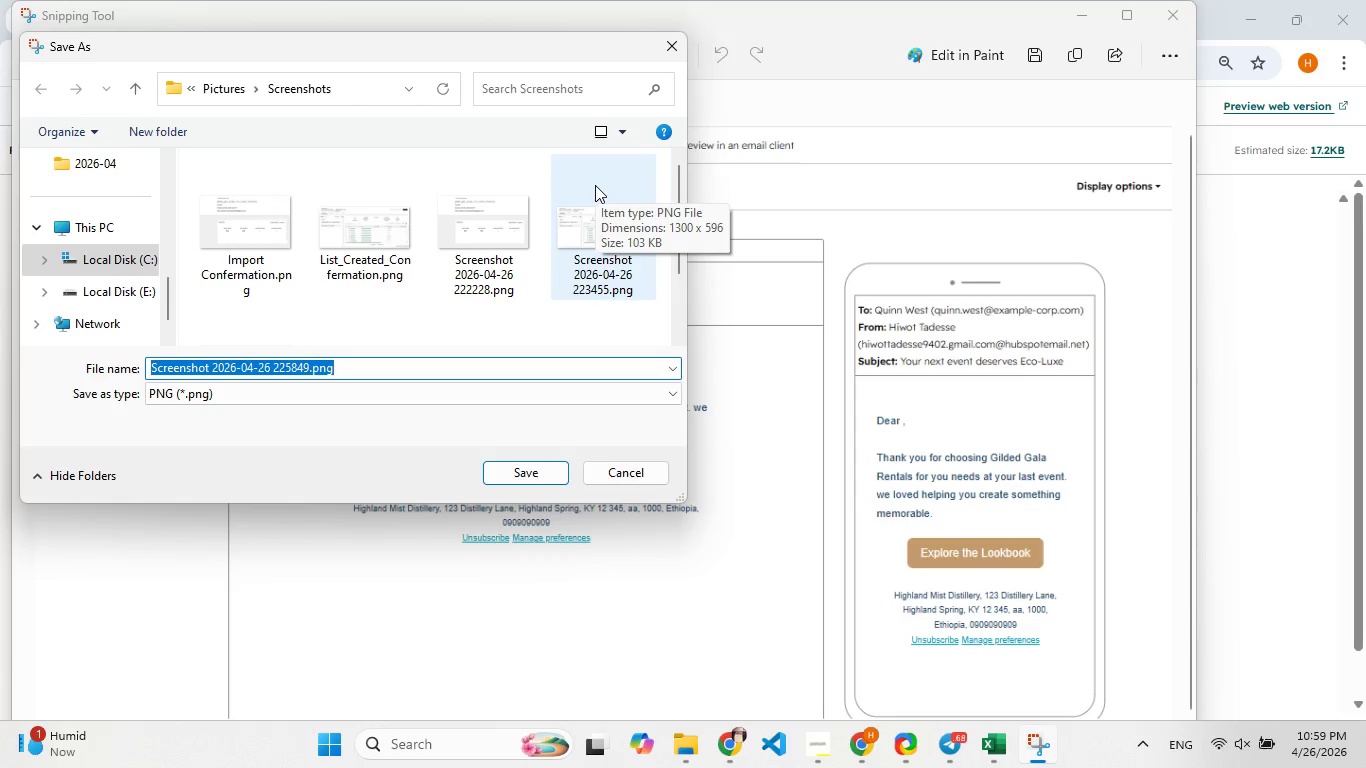 
wait(7.05)
 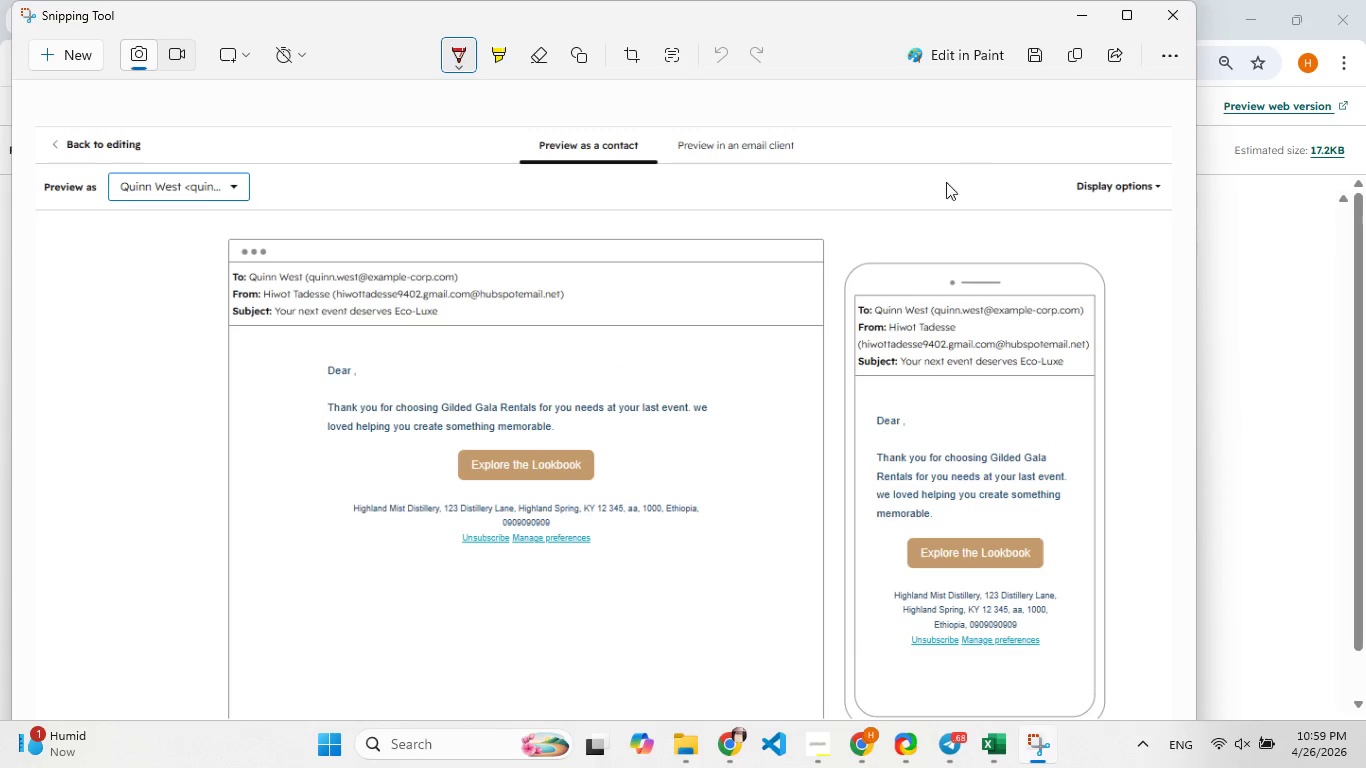 
type(email e)
key(Backspace)
type([F9]template created)
 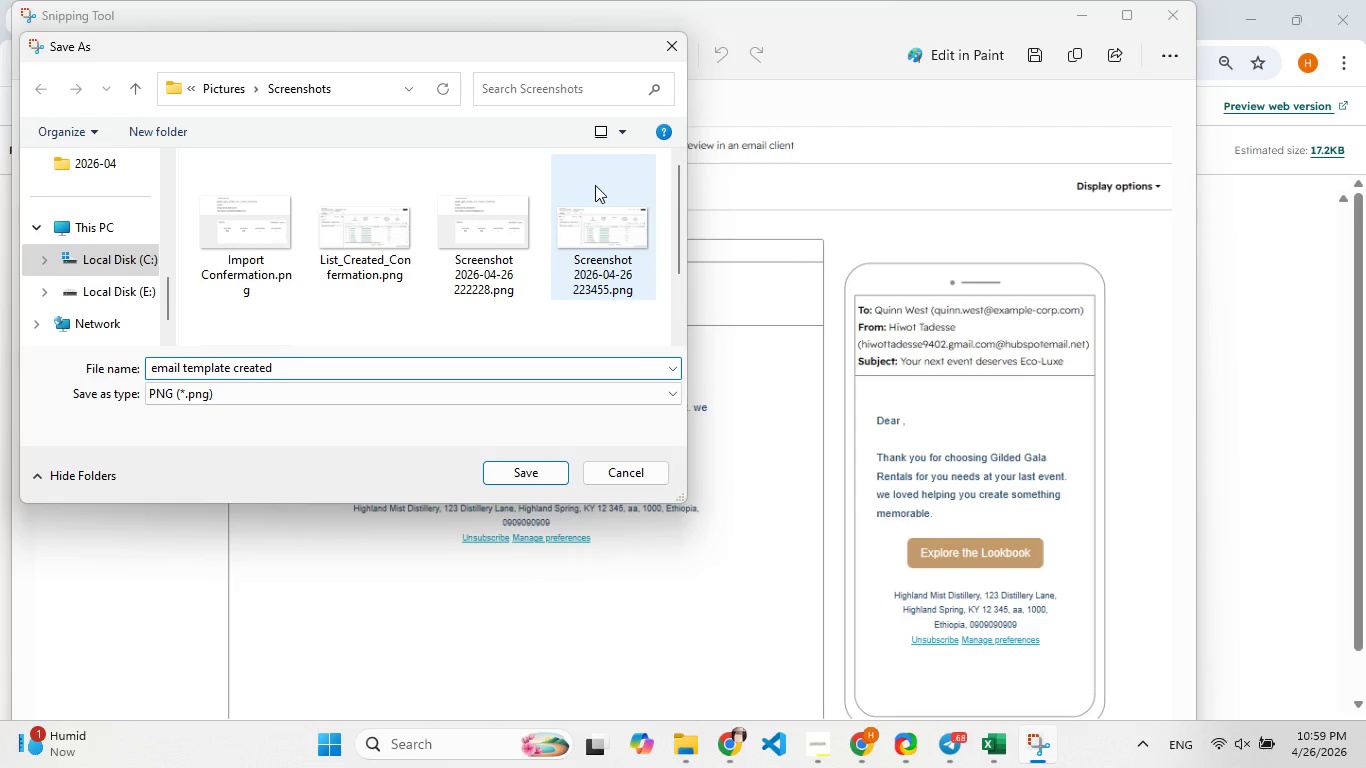 
key(Enter)
 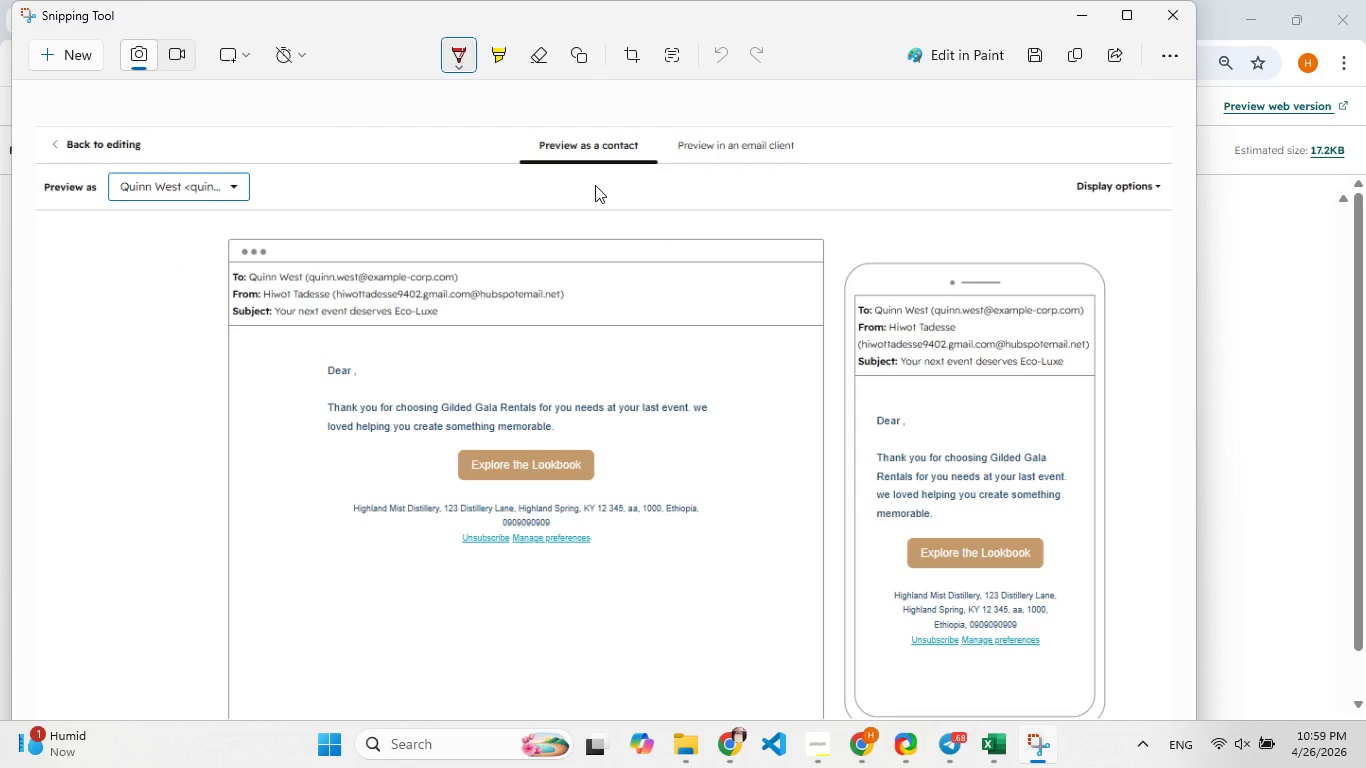 
wait(20.33)
 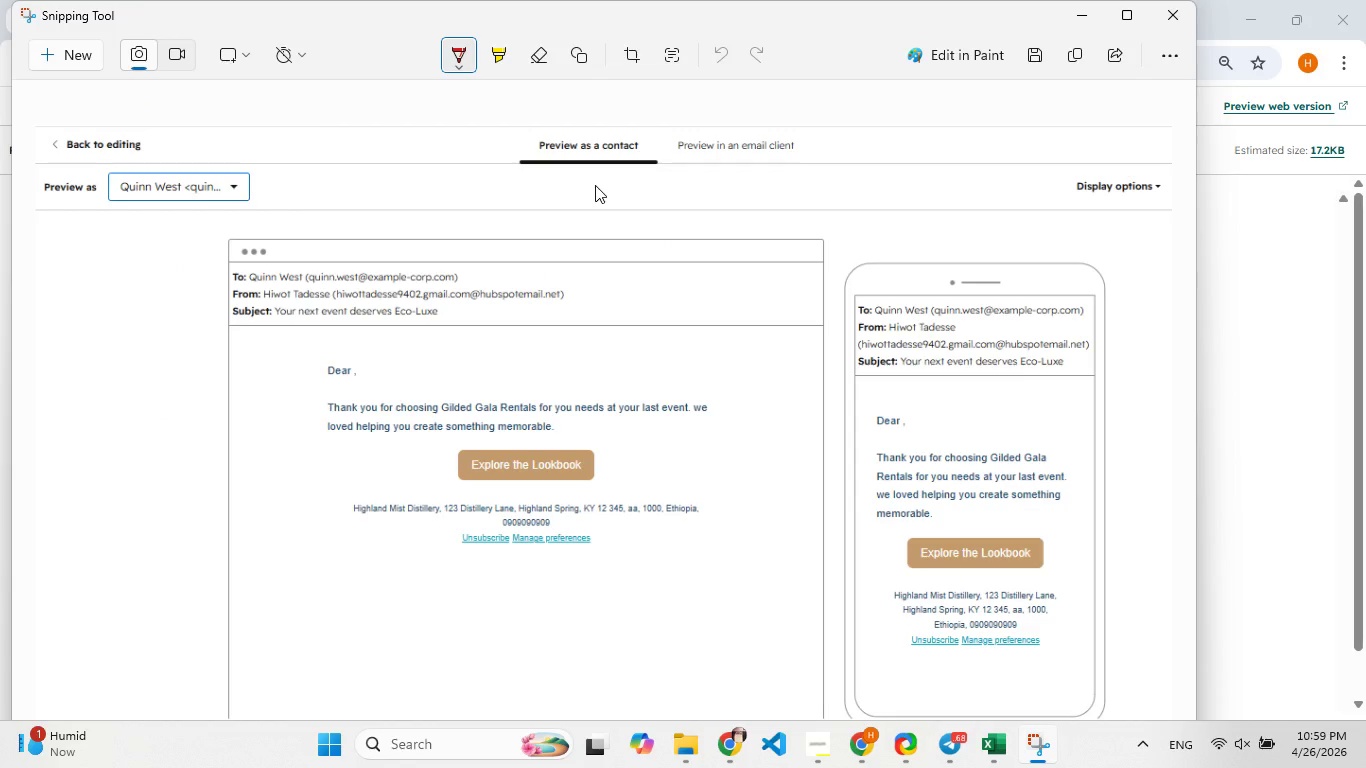 
left_click([1166, 10])
 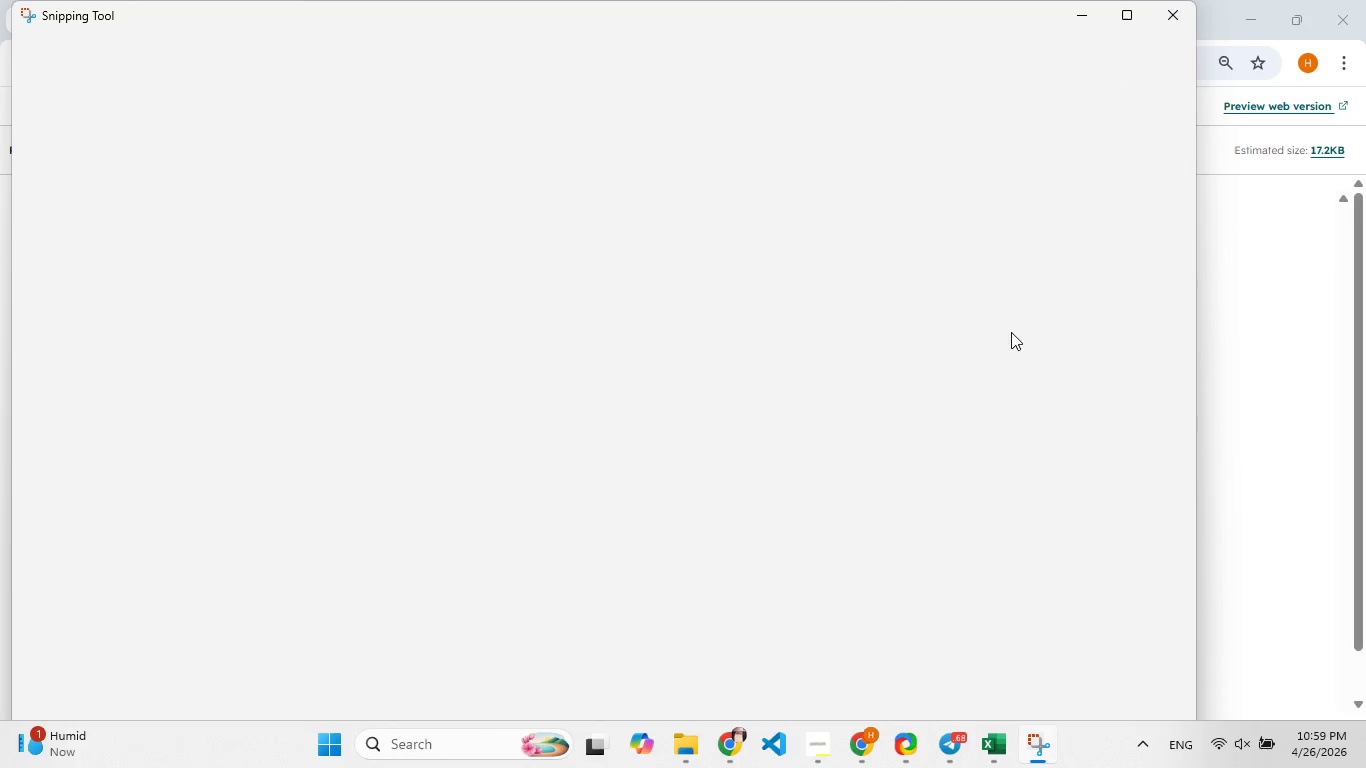 
mouse_move([887, 357])
 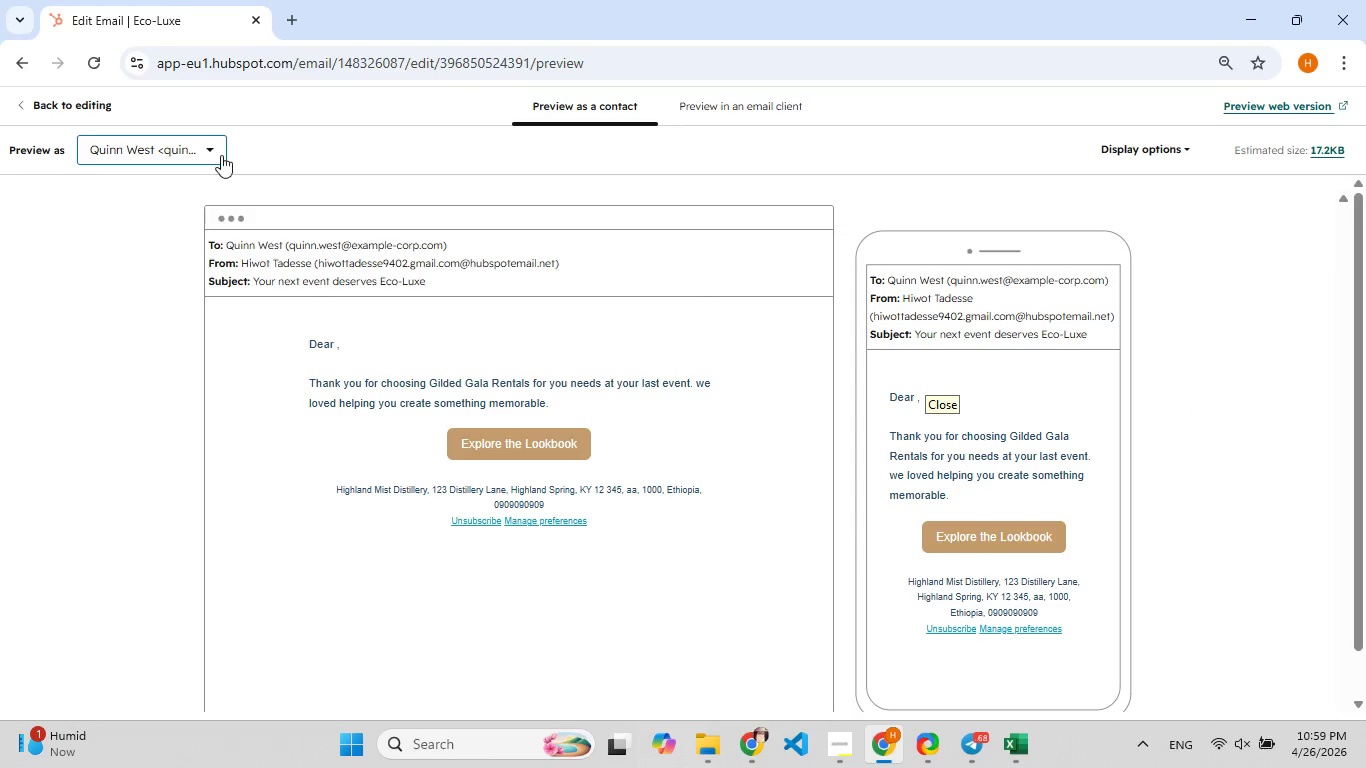 
left_click([217, 153])
 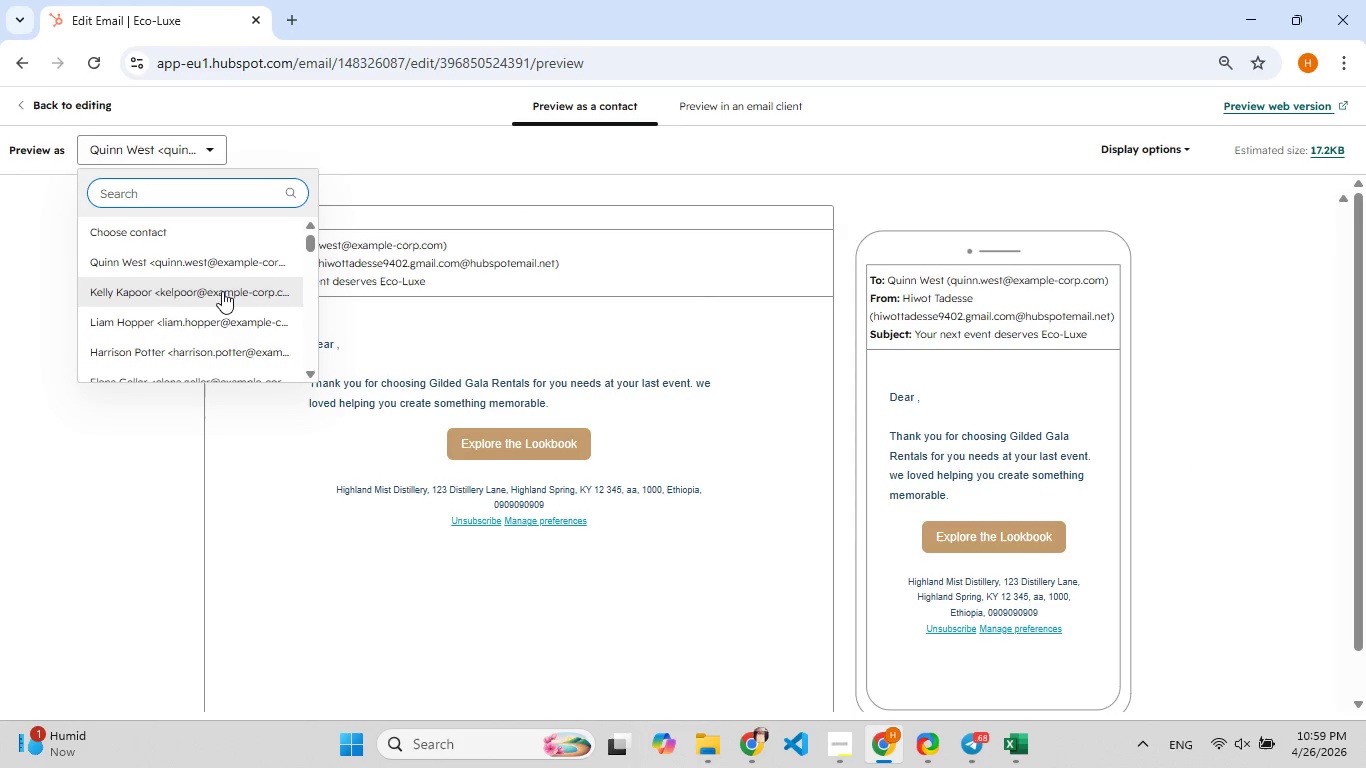 
left_click([222, 293])
 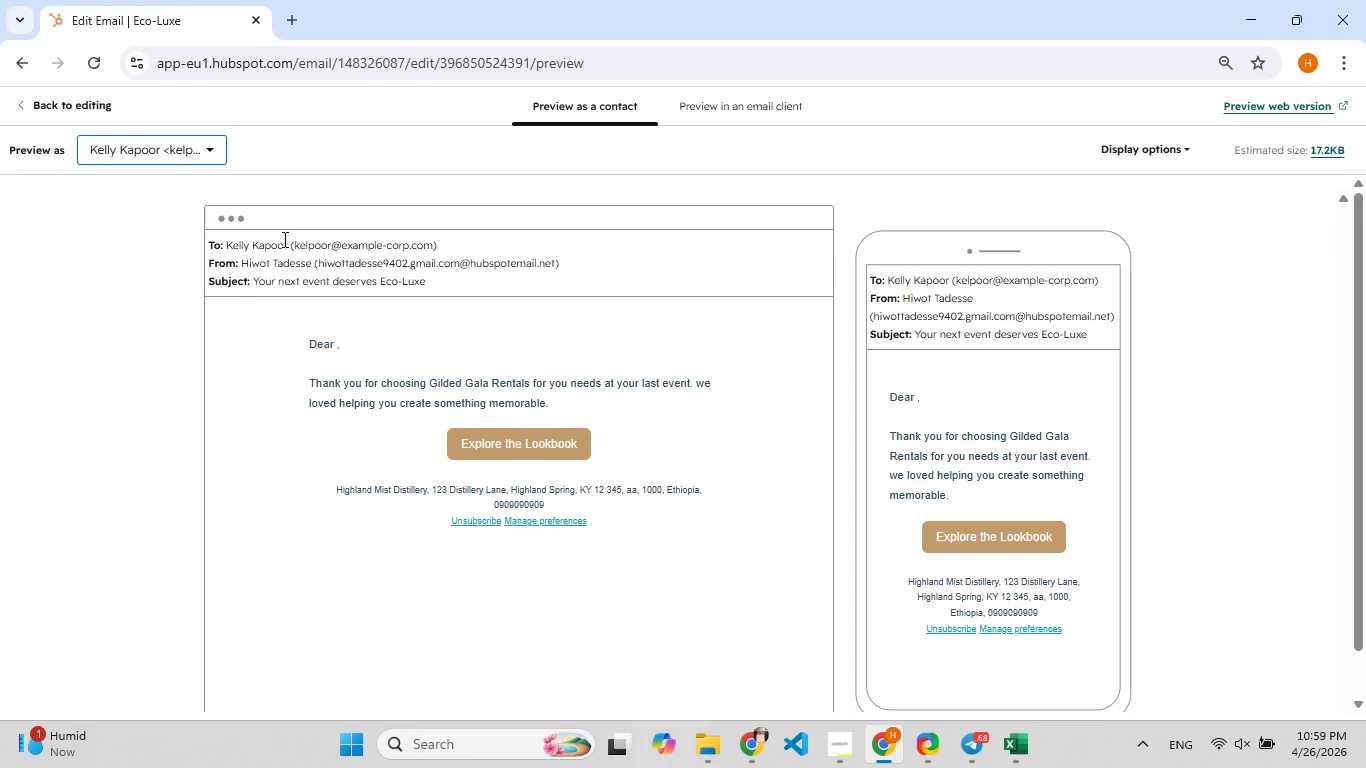 
double_click([283, 243])
 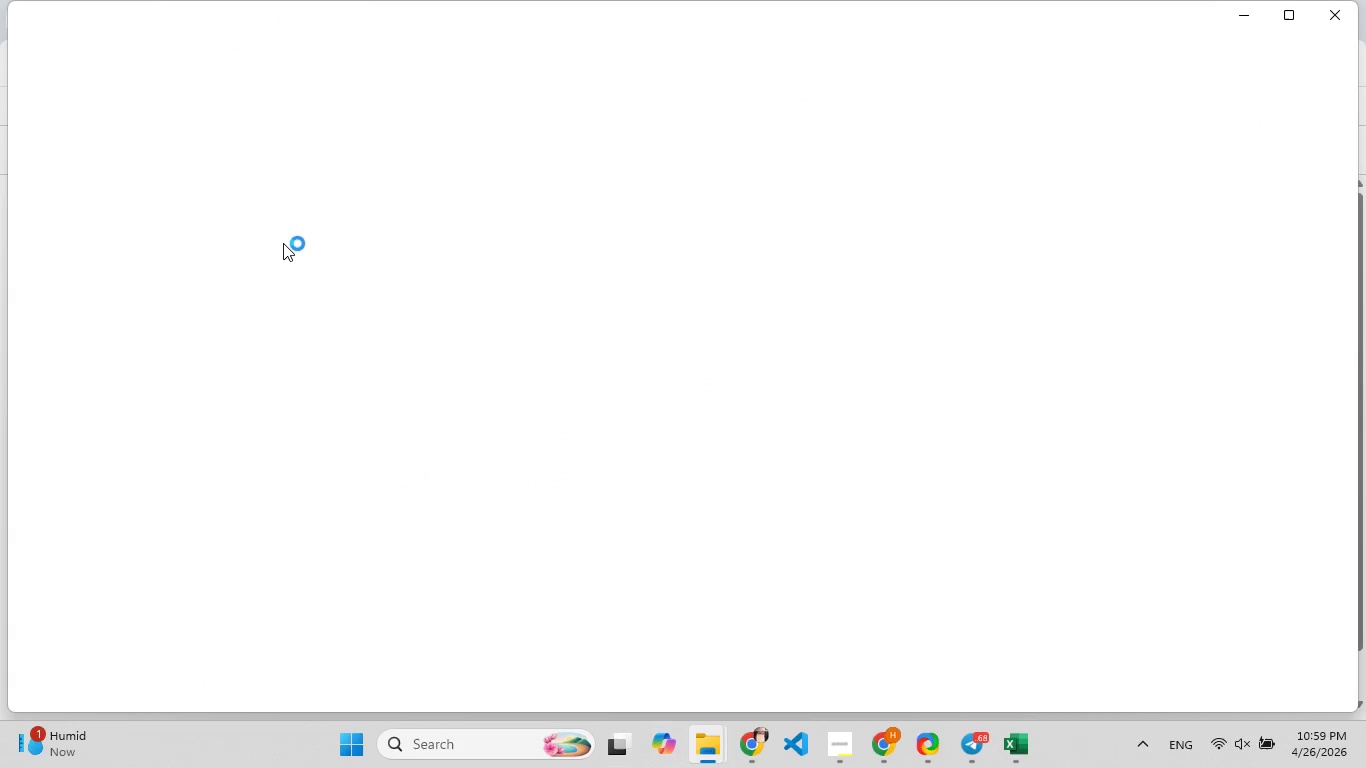 
wait(13.7)
 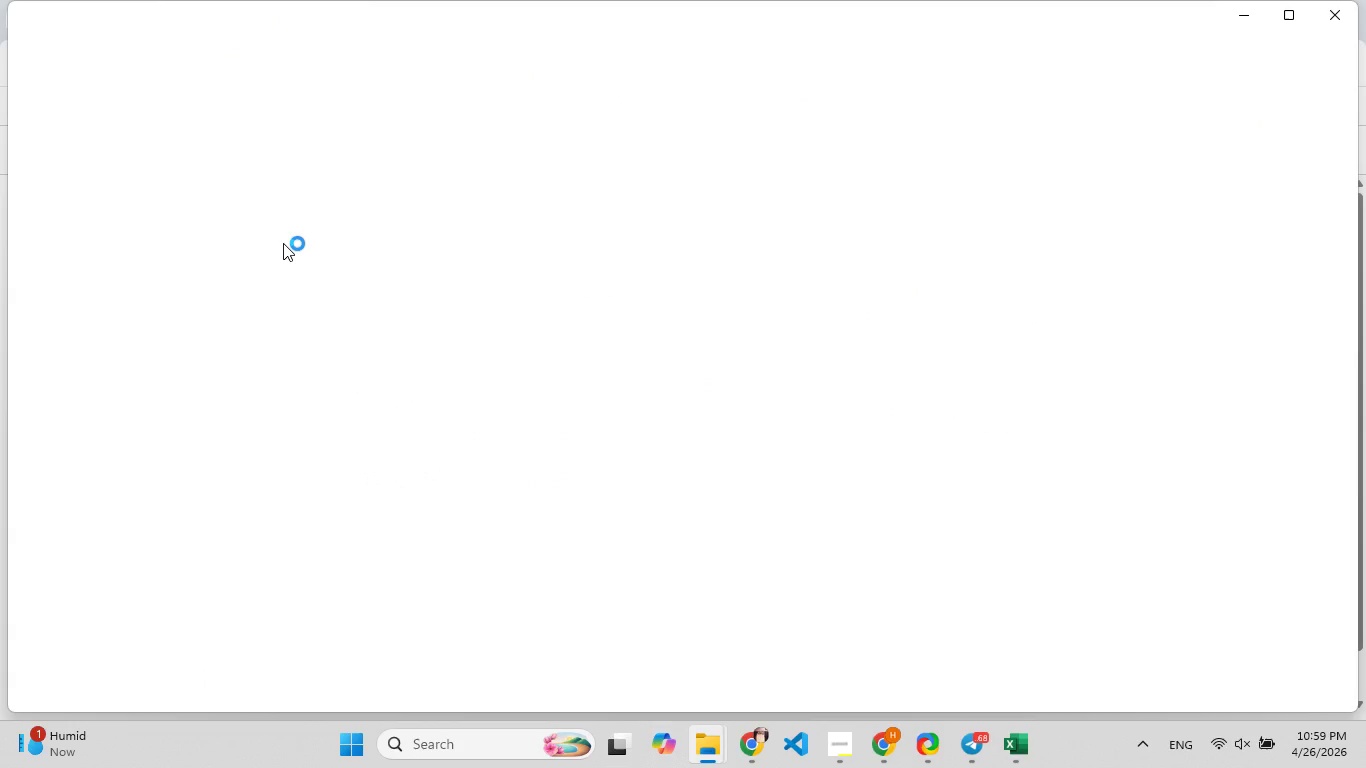 
left_click([1350, 9])
 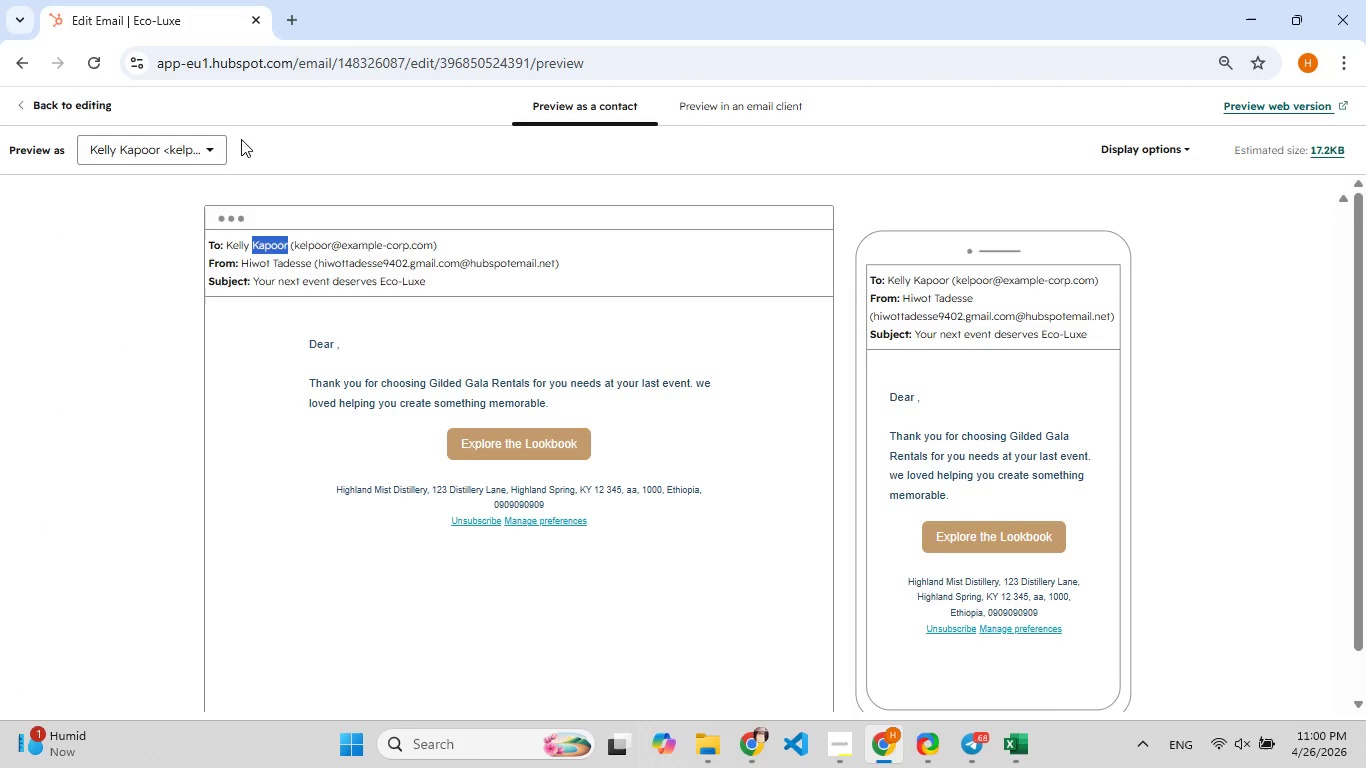 
left_click([216, 148])
 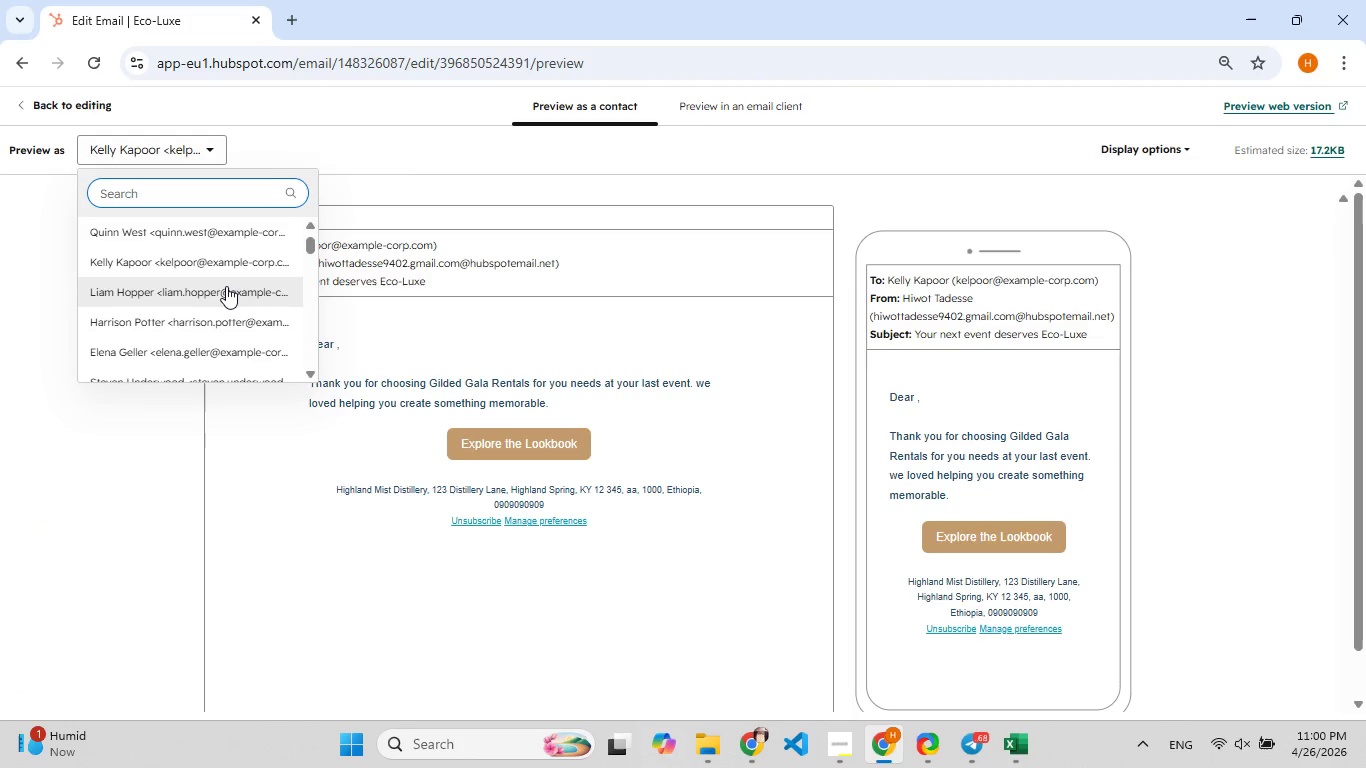 
left_click([226, 286])
 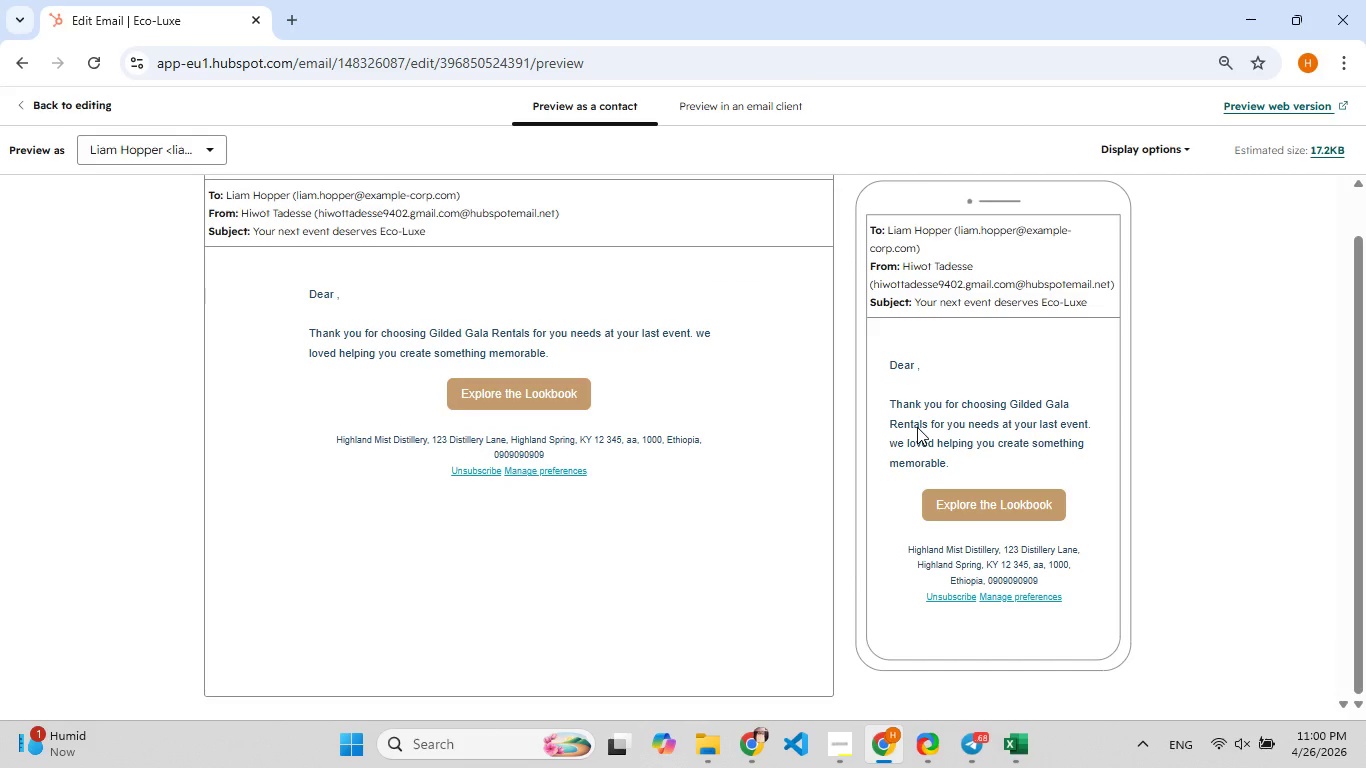 
wait(7.75)
 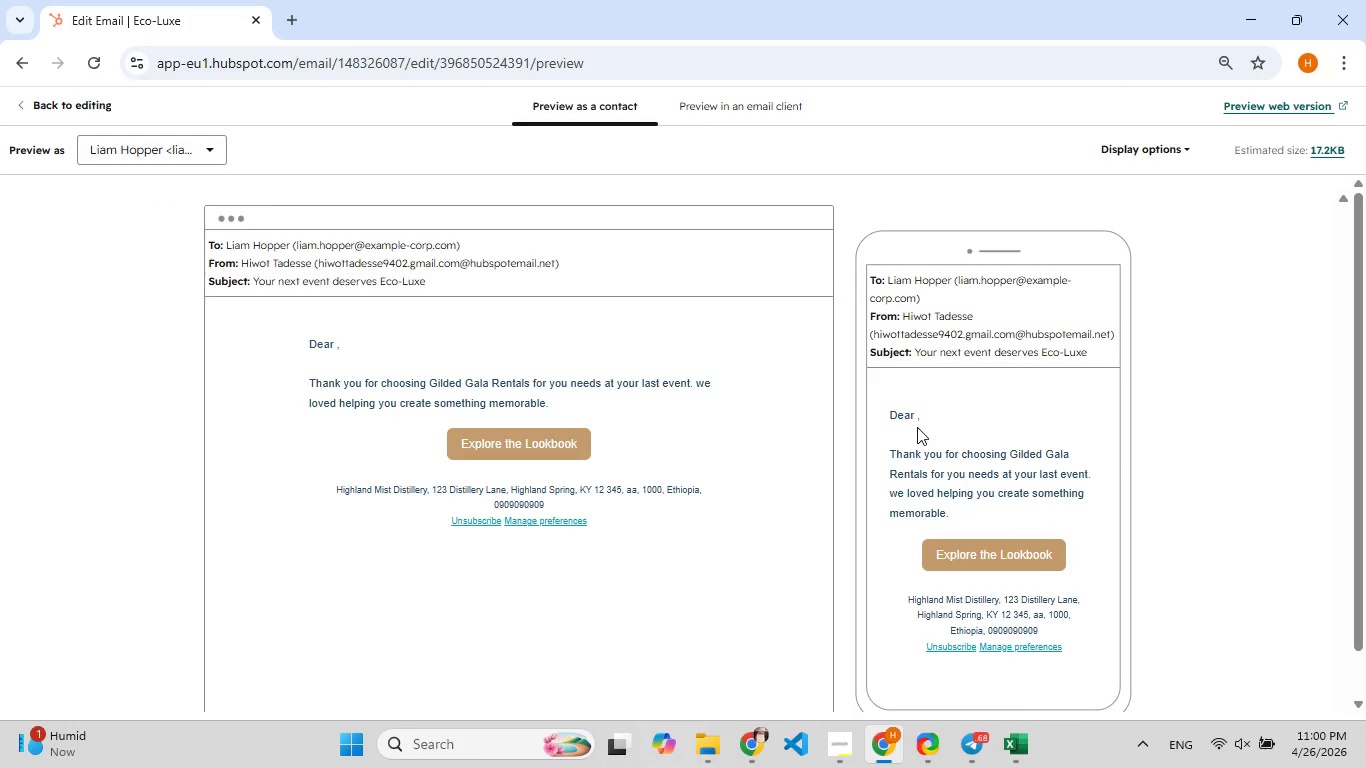 
left_click([1119, 147])
 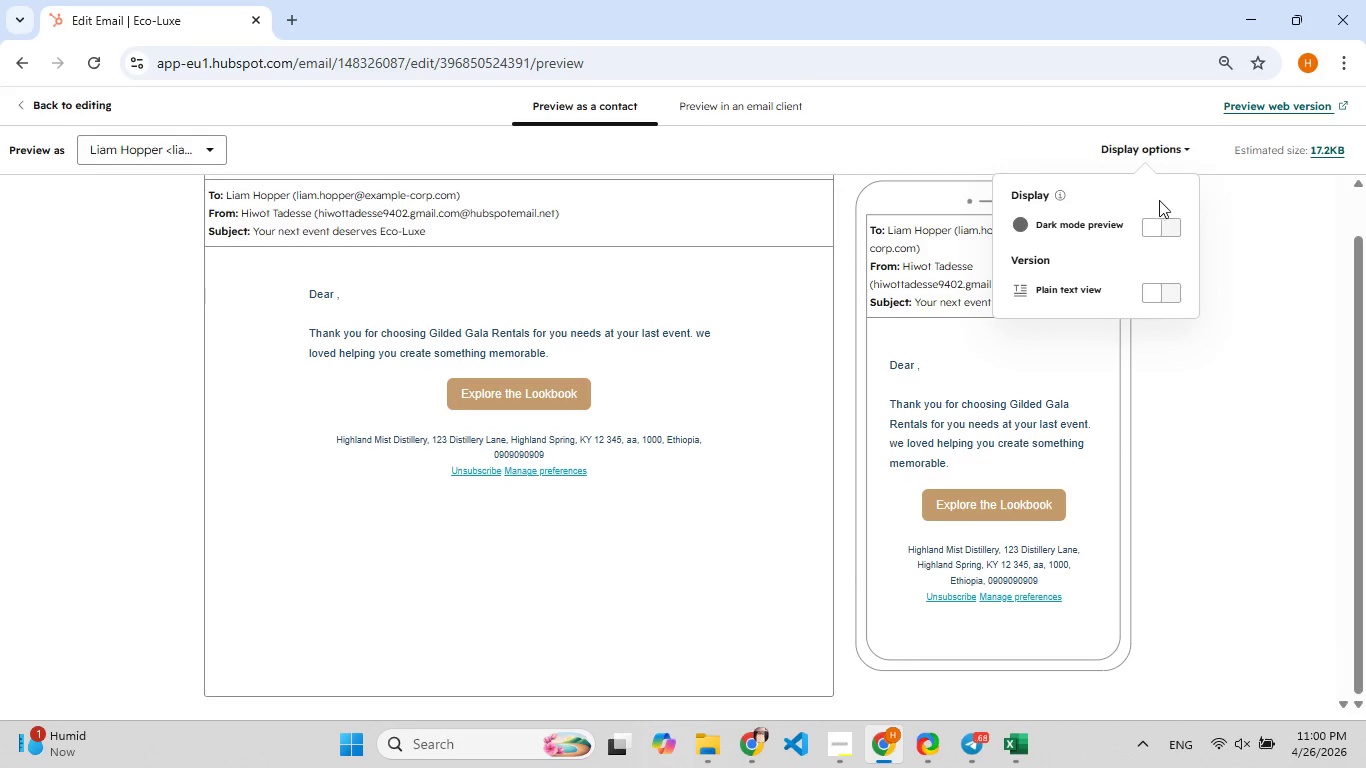 
left_click([1156, 221])
 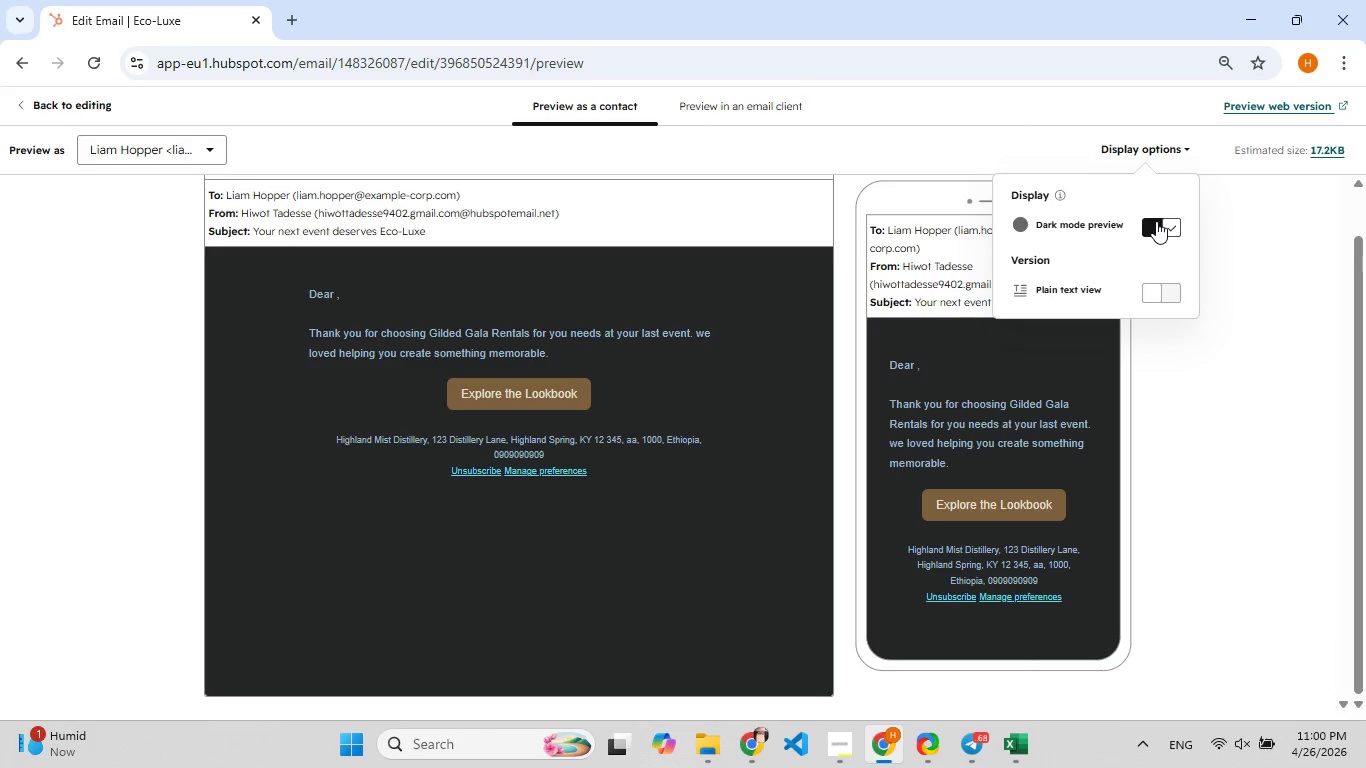 
left_click([1156, 221])
 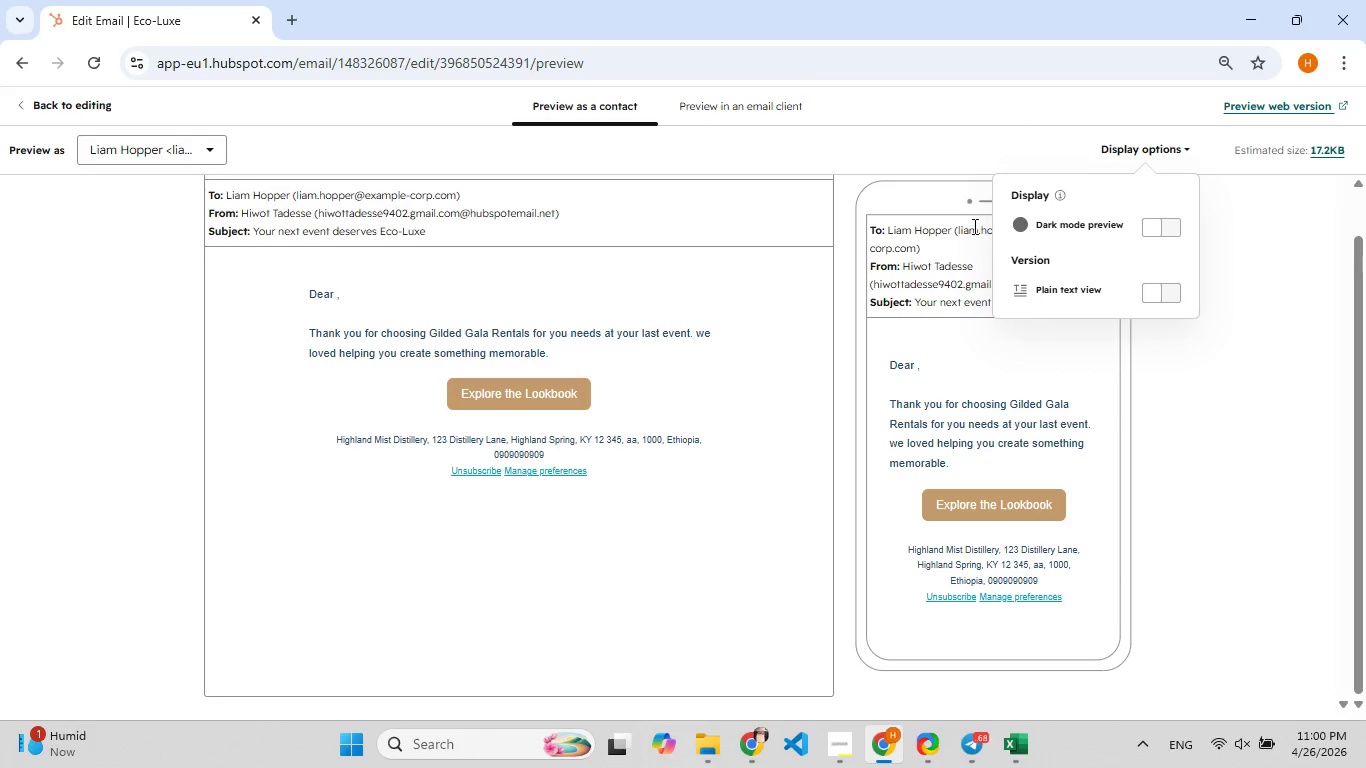 
left_click([971, 226])
 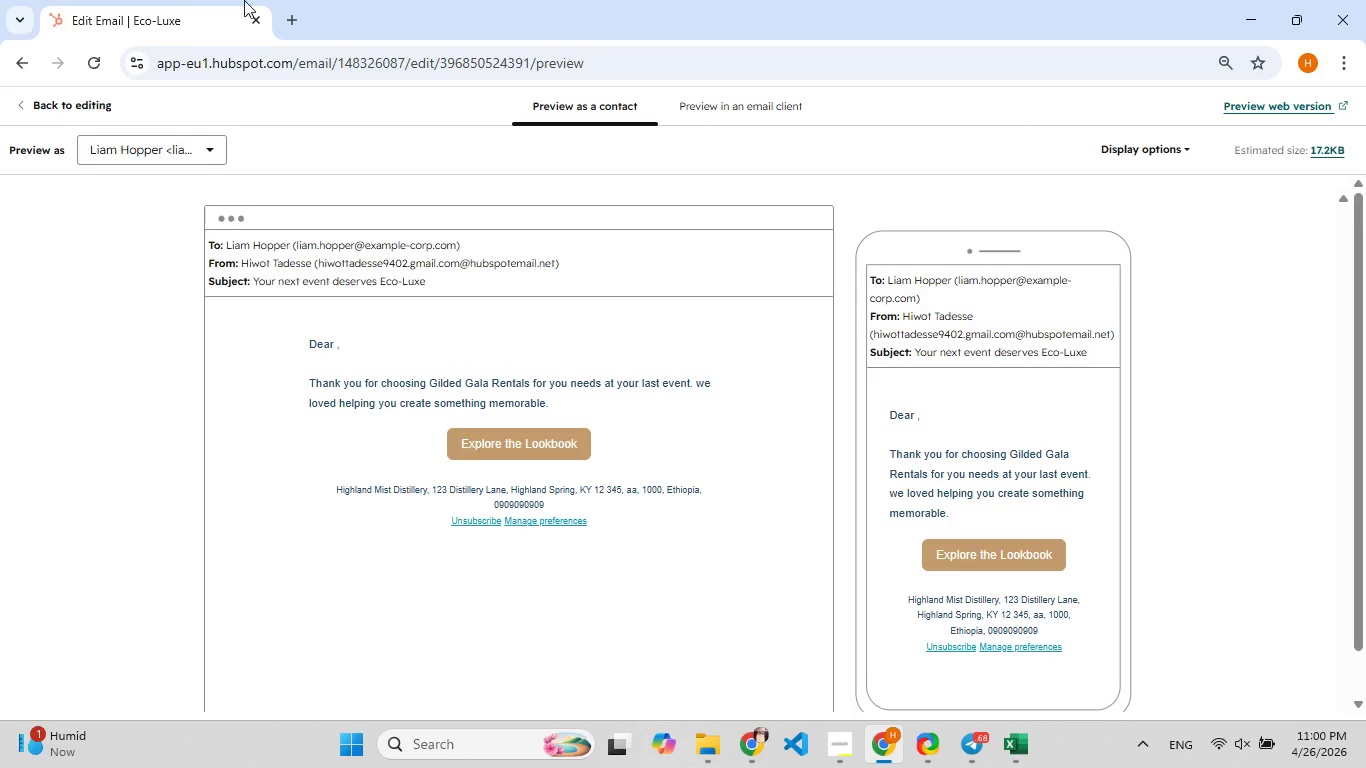 
left_click([71, 108])
 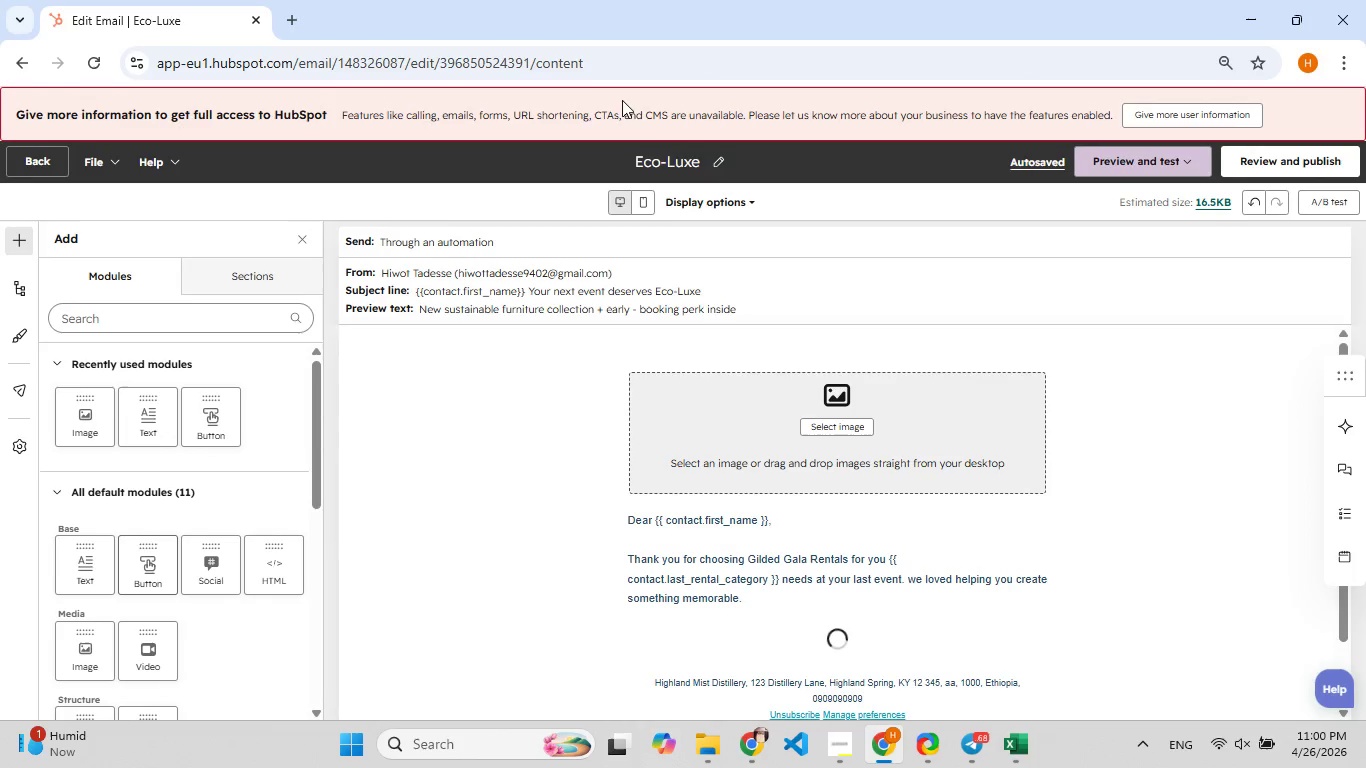 
left_click([710, 157])
 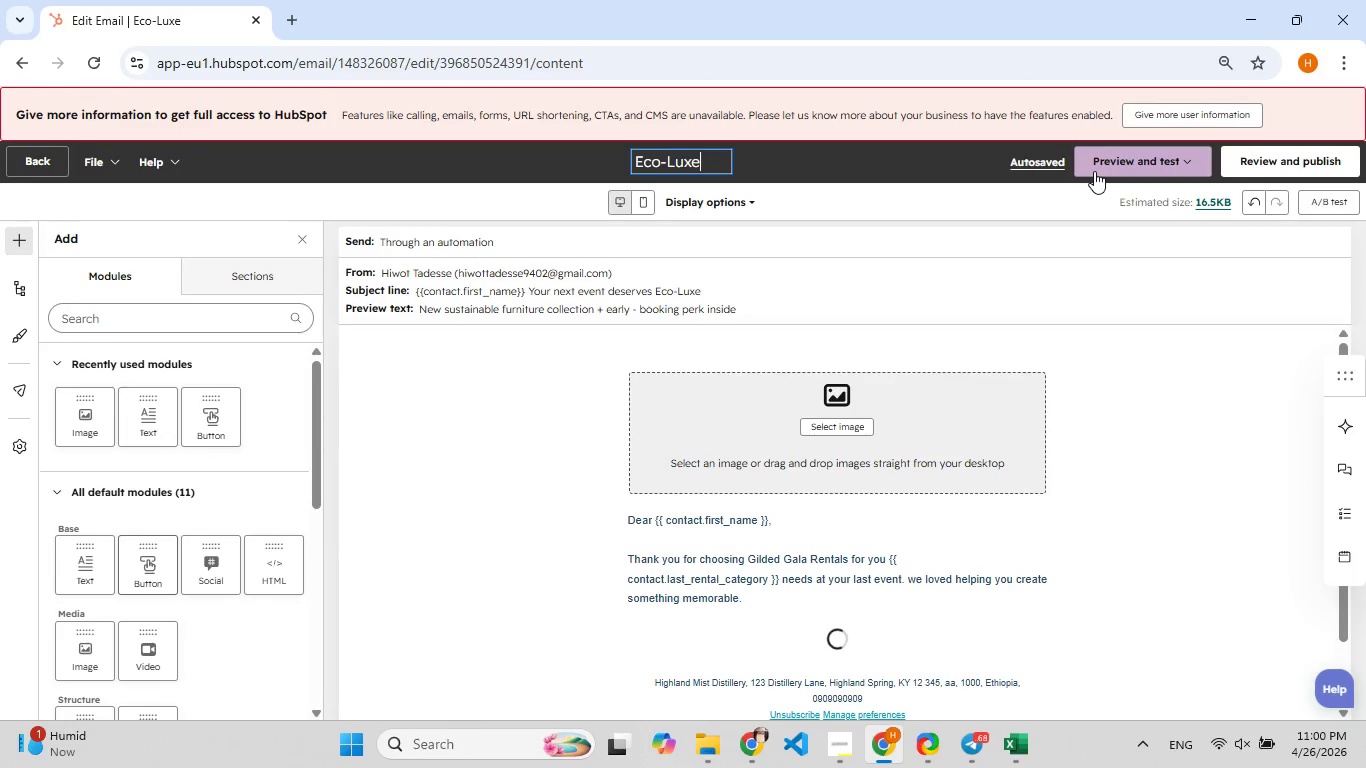 
left_click([1283, 151])
 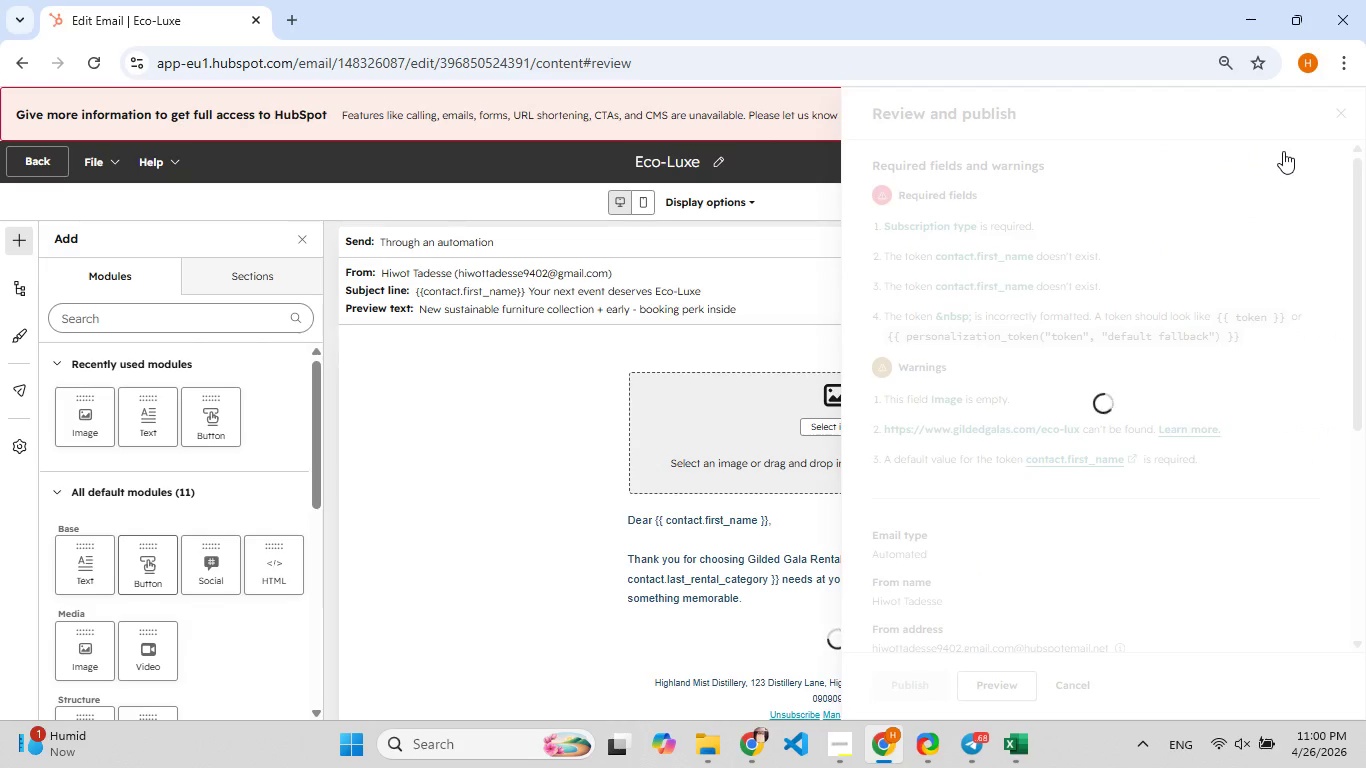 
wait(9.28)
 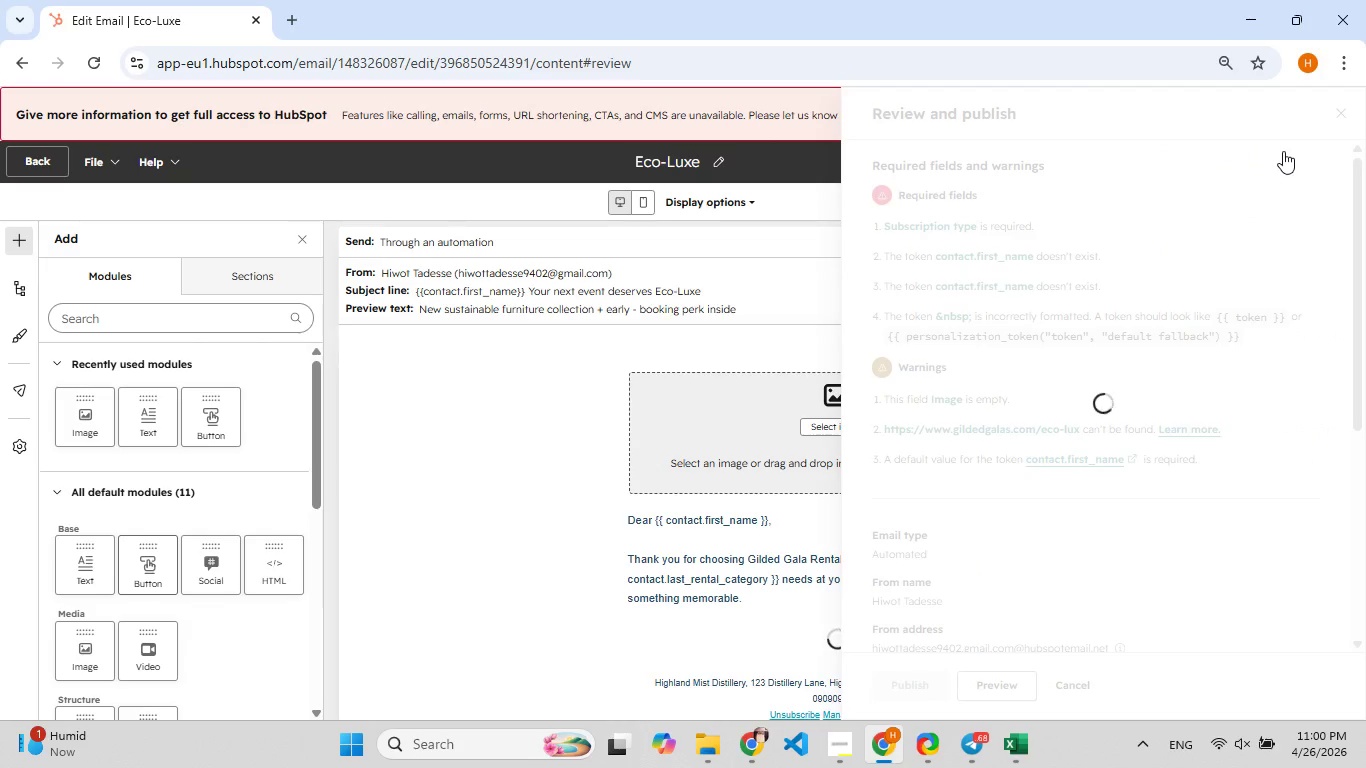 
left_click([498, 456])
 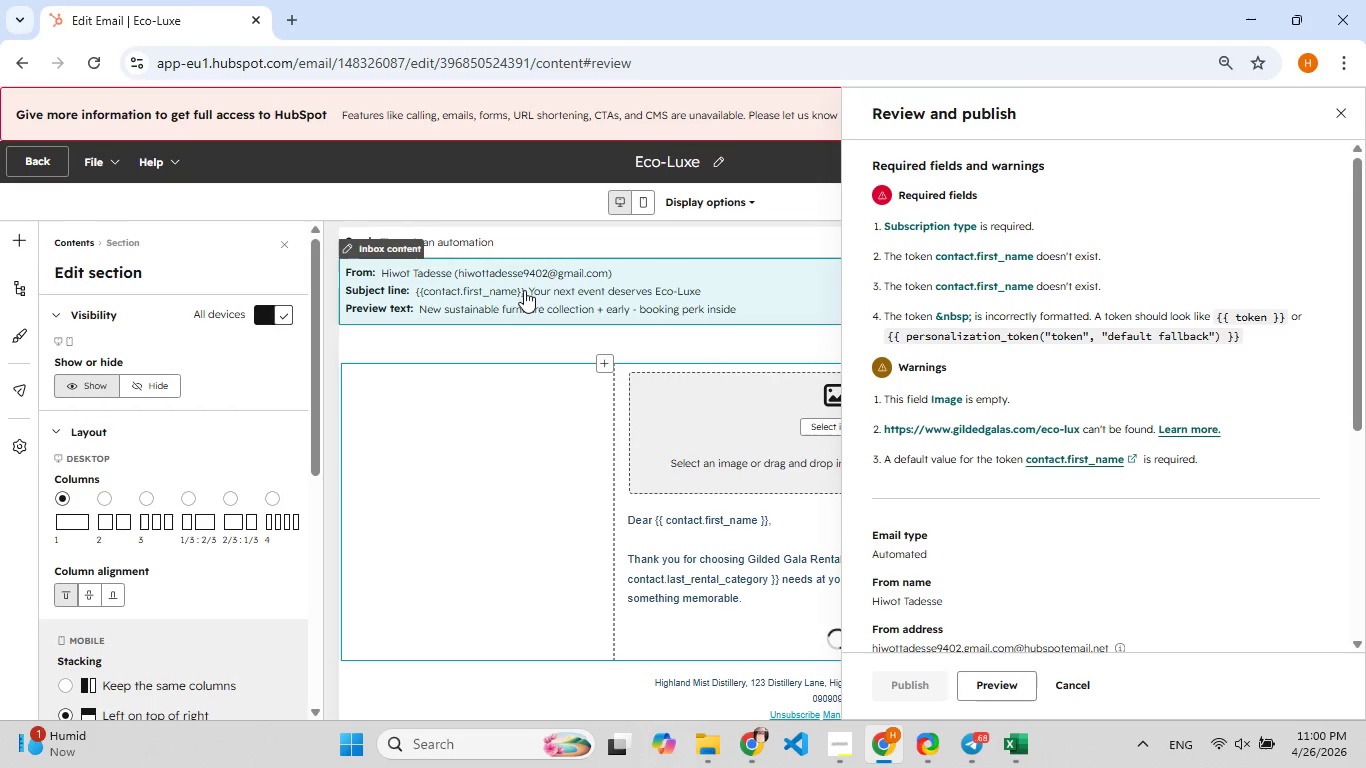 
double_click([502, 298])
 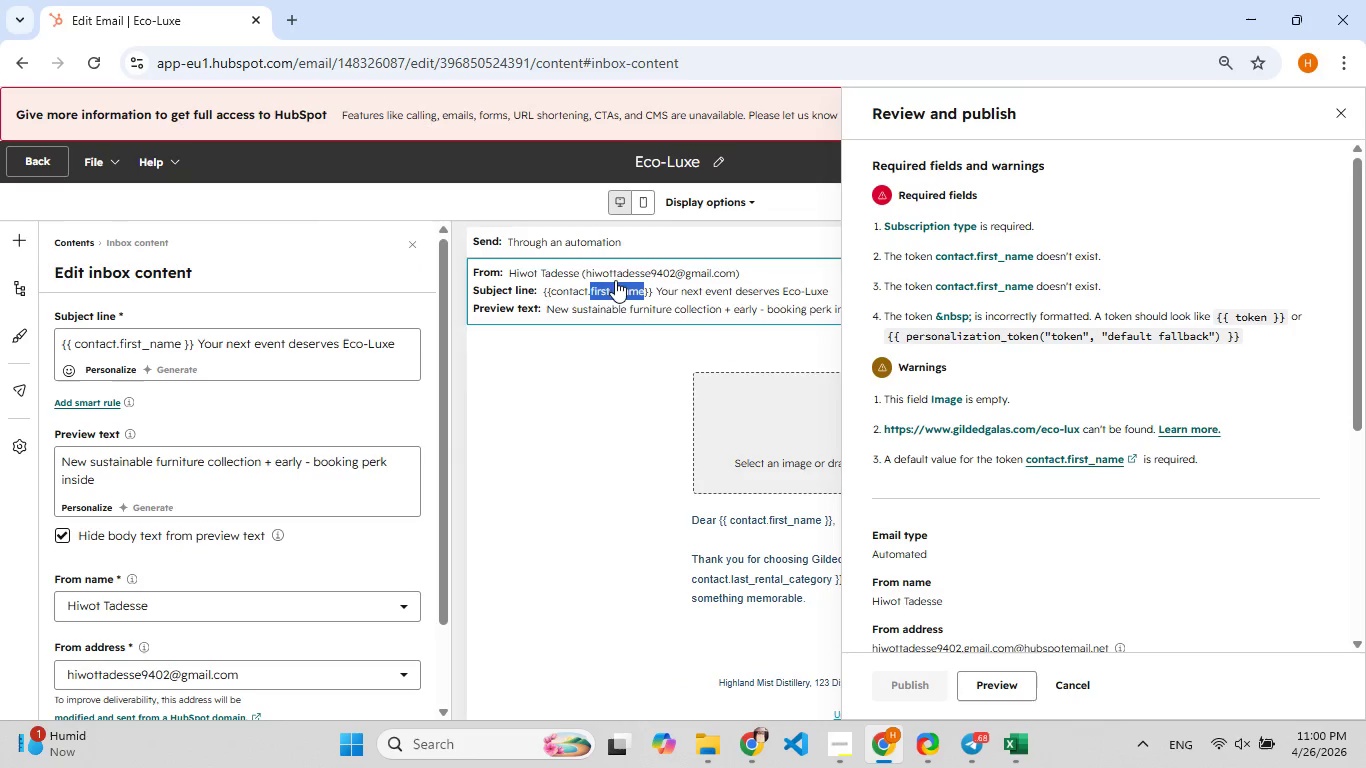 
left_click([615, 285])
 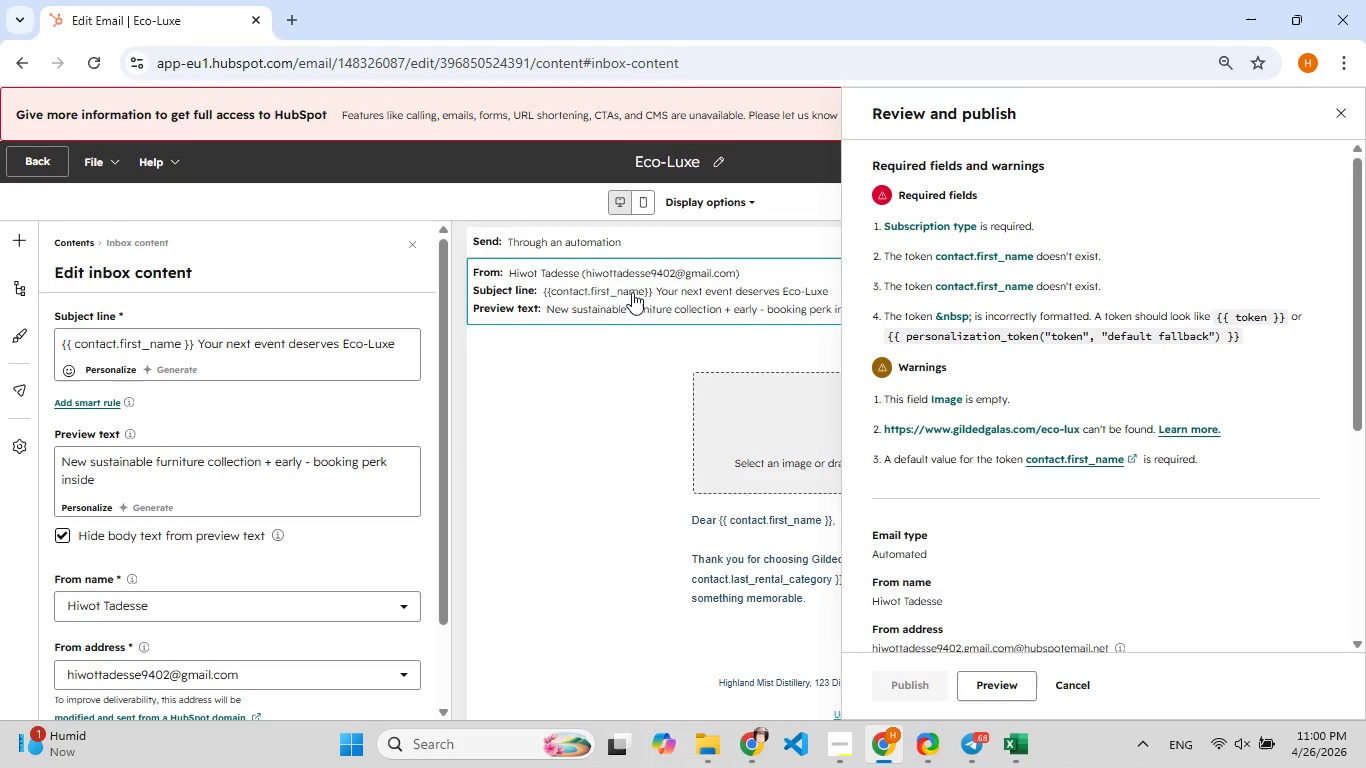 
double_click([617, 297])
 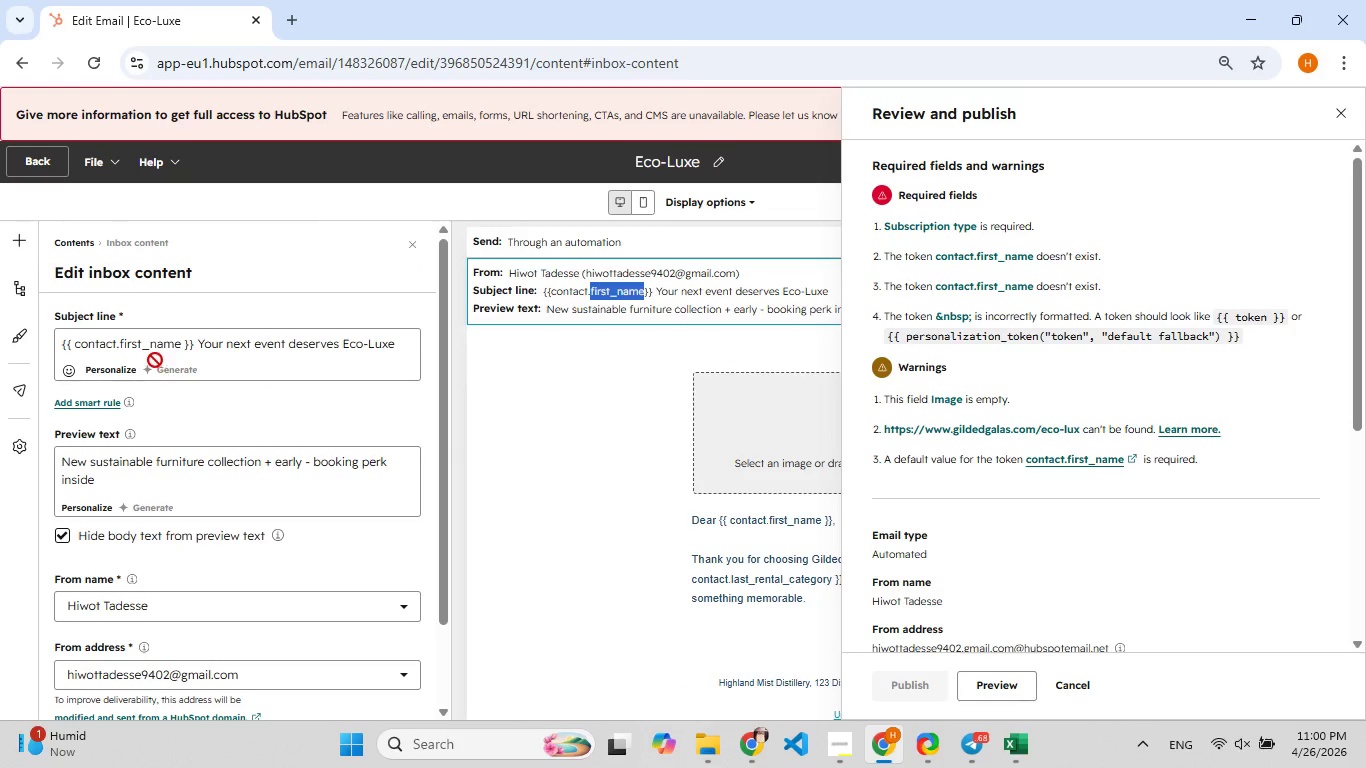 
left_click([150, 348])
 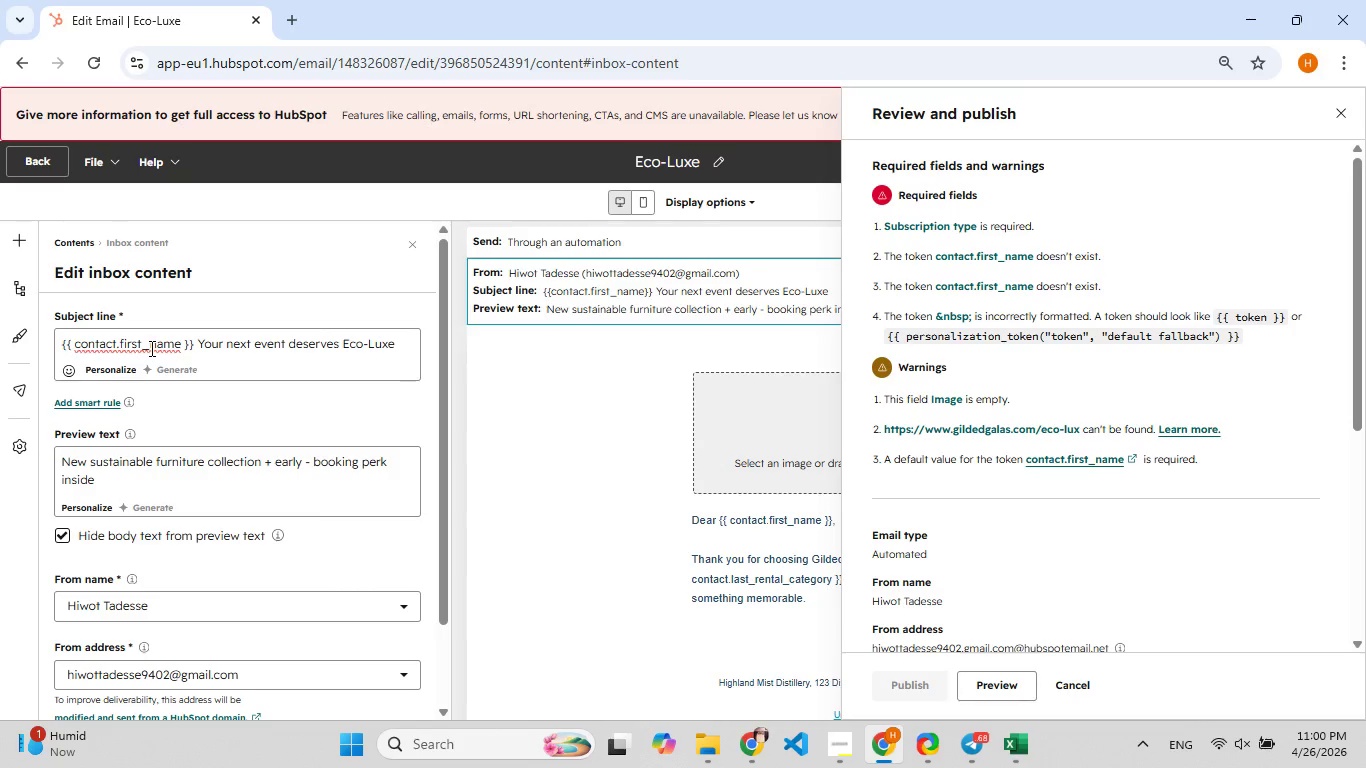 
key(F9)
 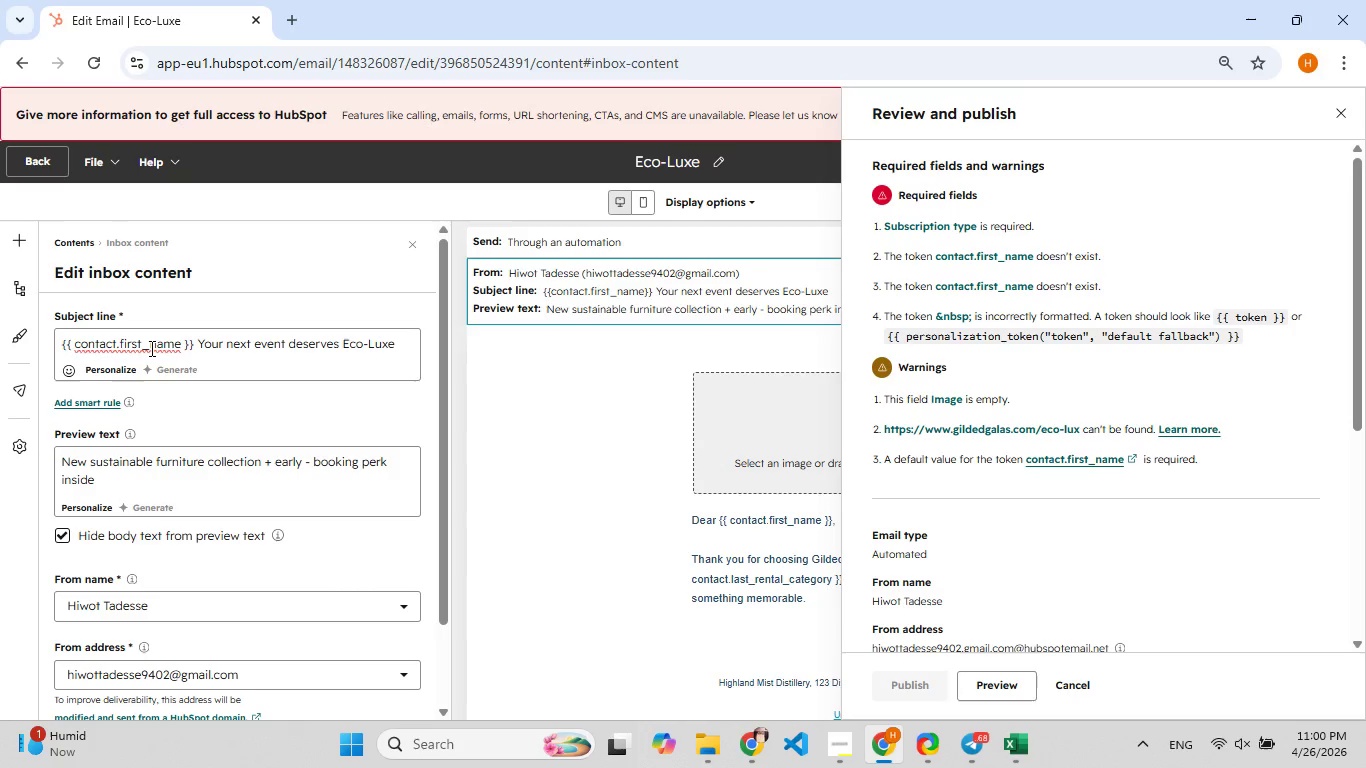 
key(Backspace)
 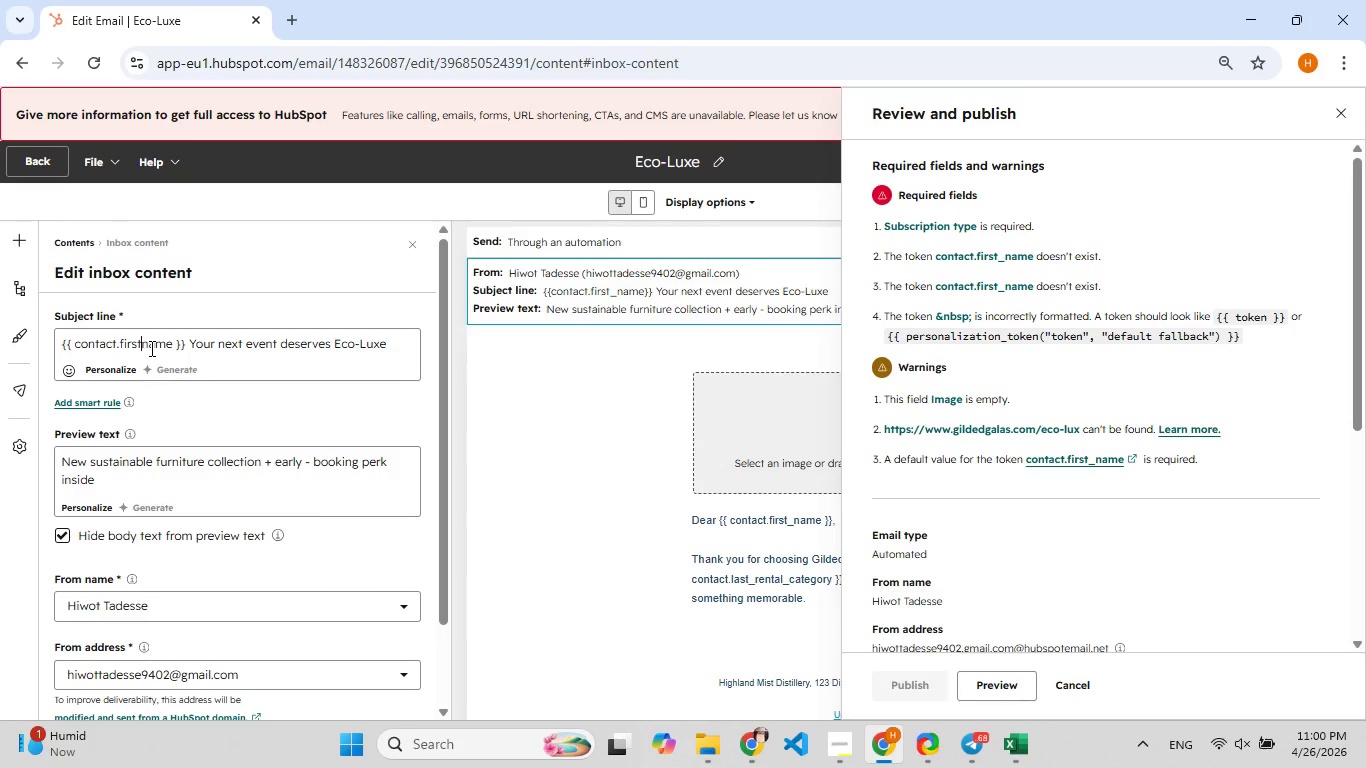 
key(F9)
 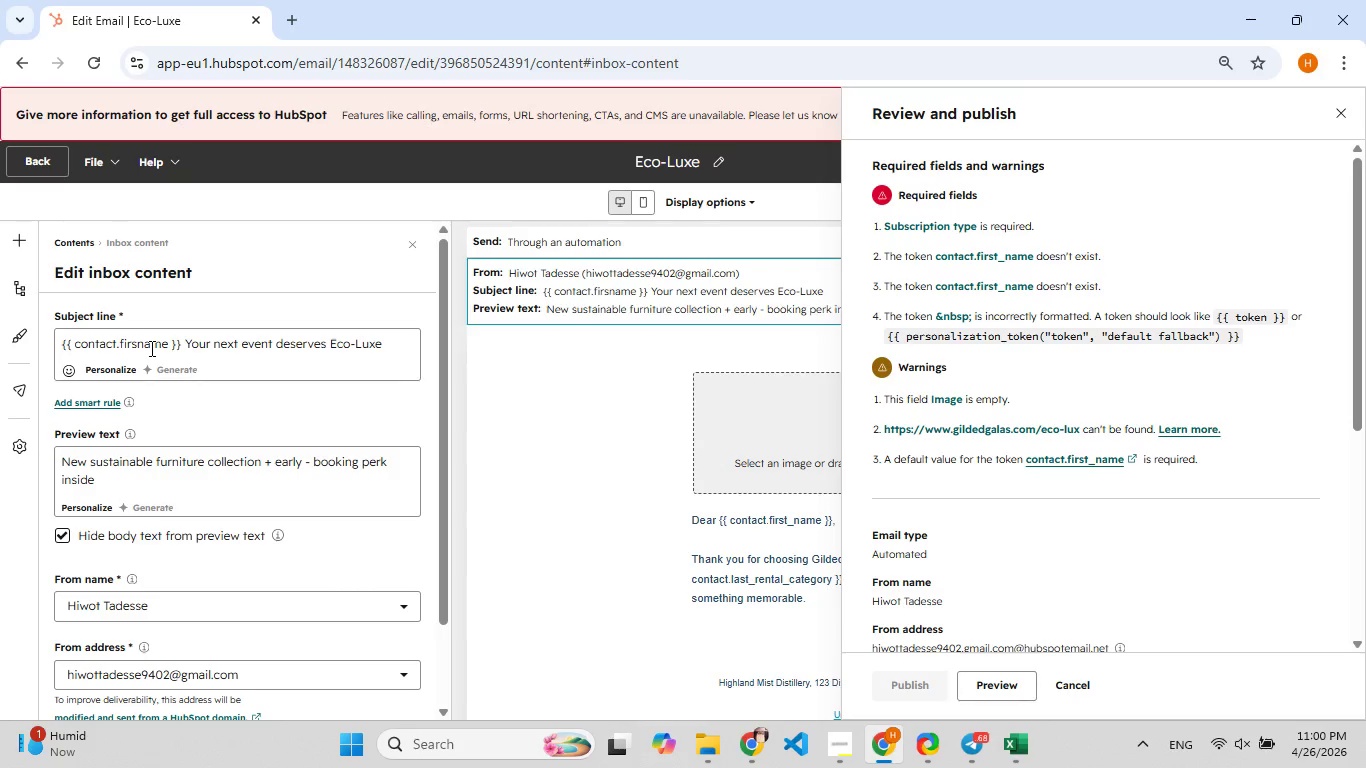 
key(Backspace)
 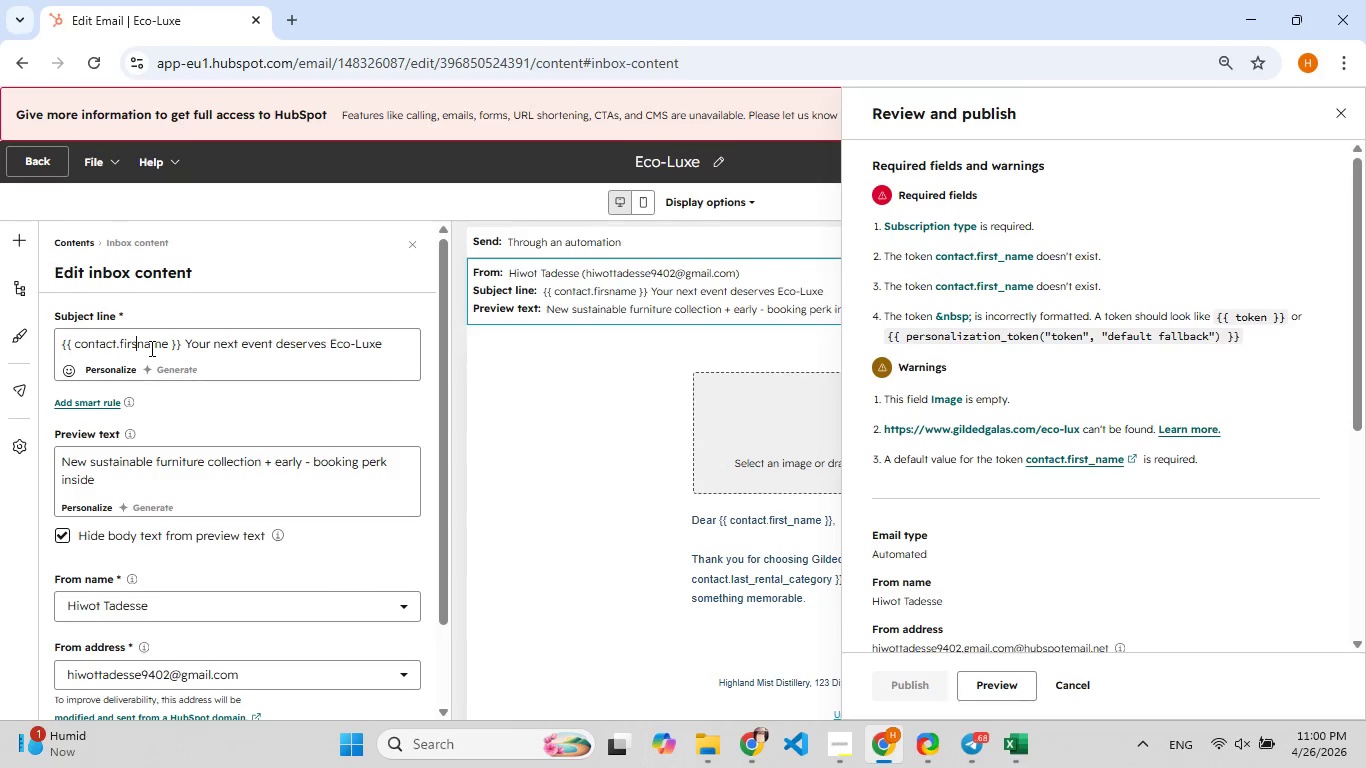 
key(T)
 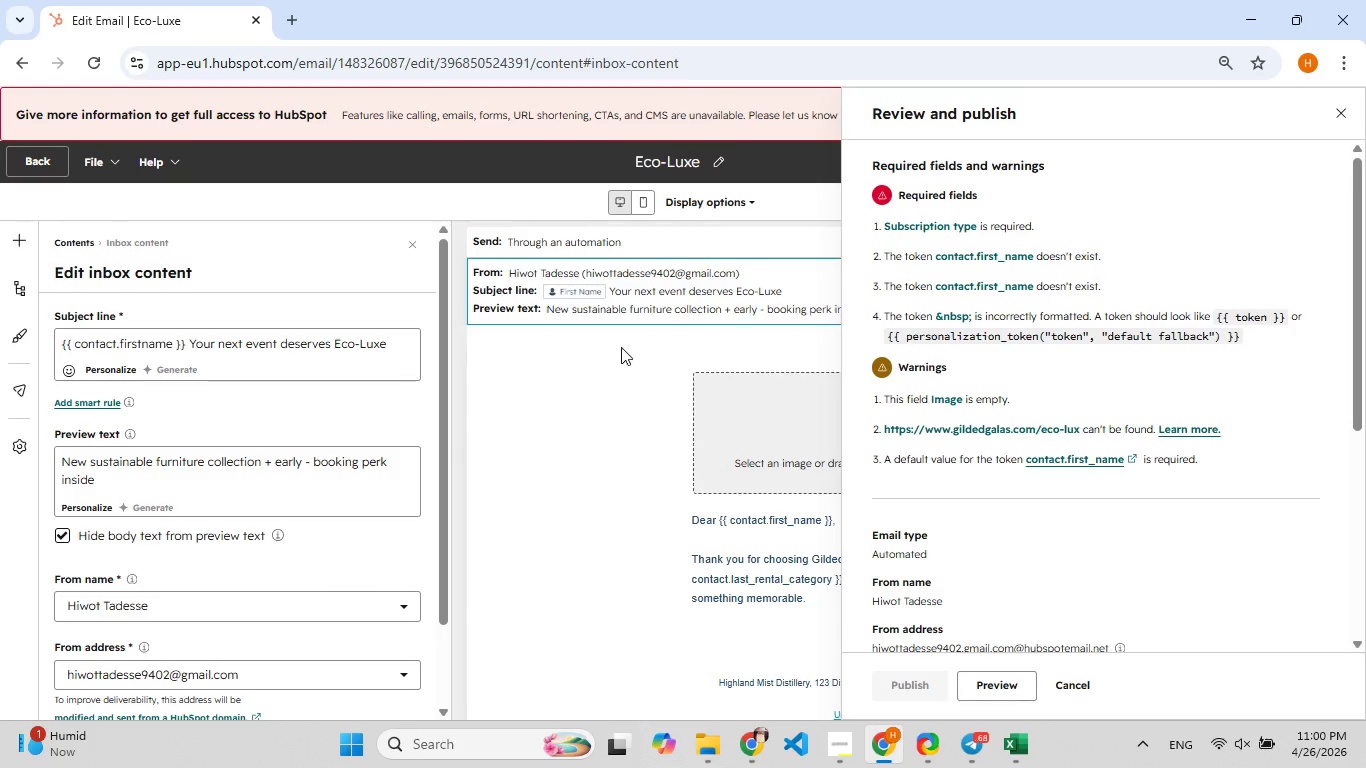 
left_click([576, 362])
 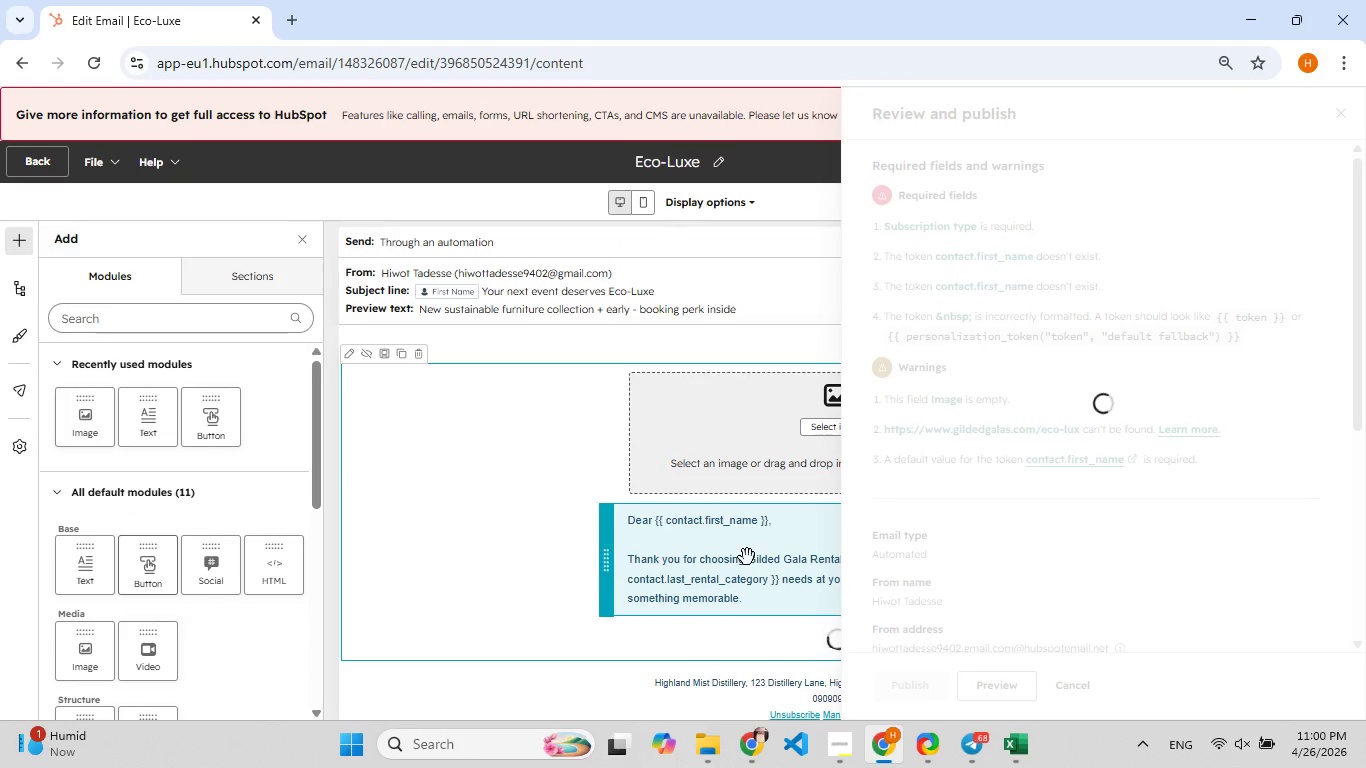 
wait(5.16)
 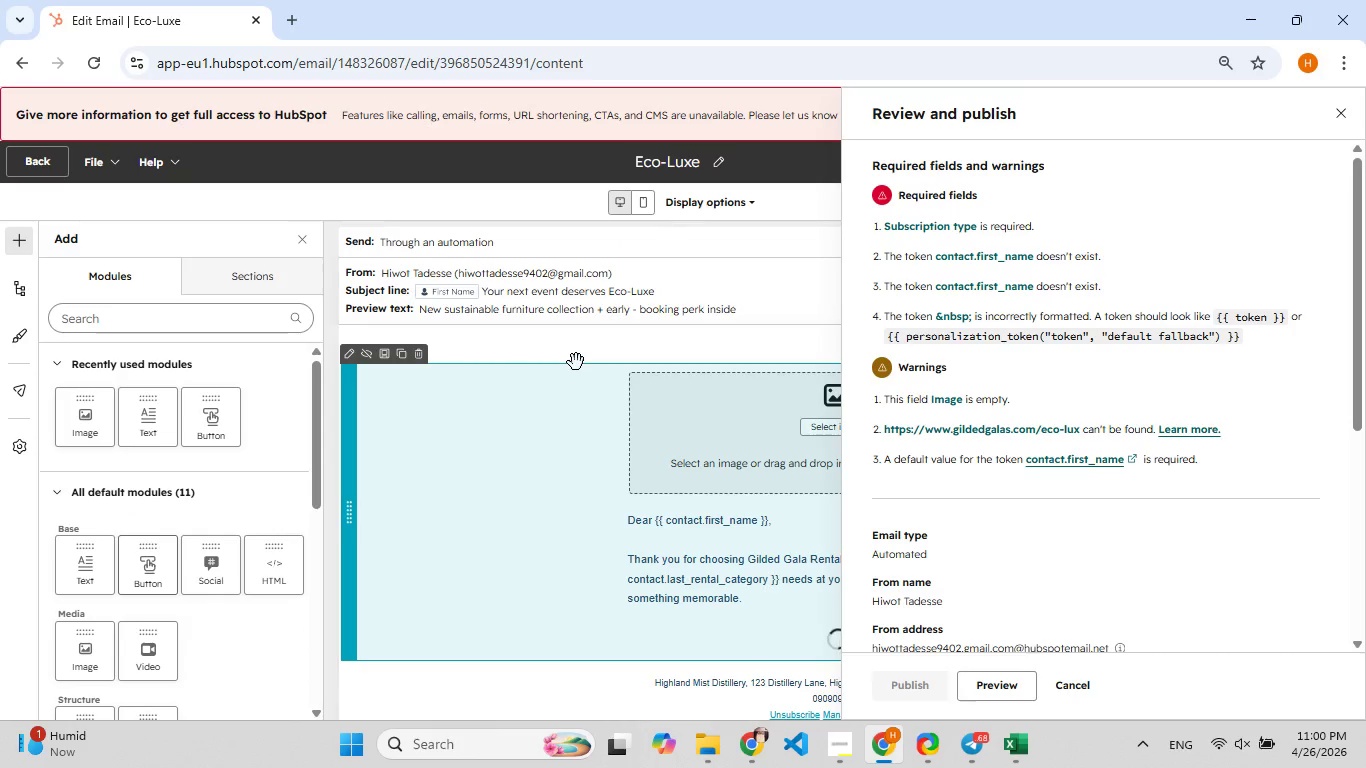 
double_click([747, 557])
 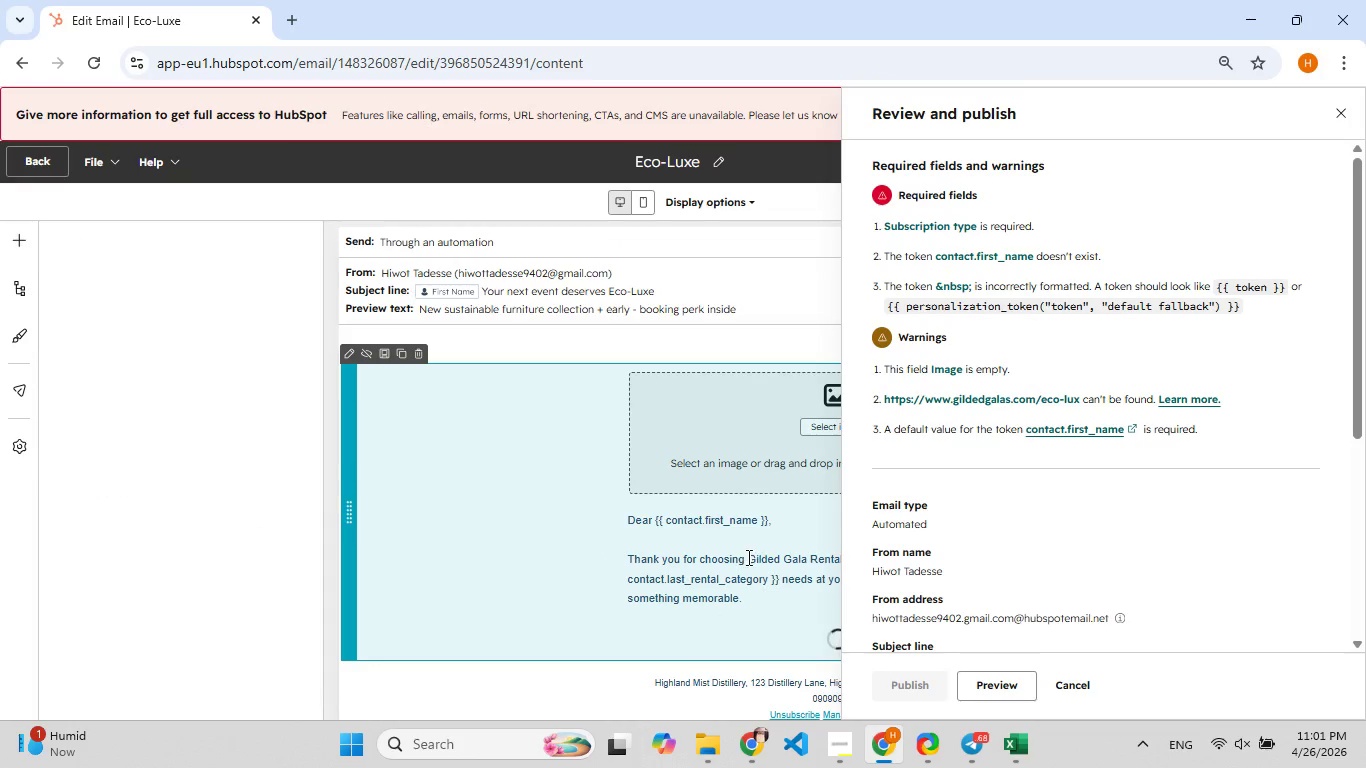 
triple_click([747, 557])
 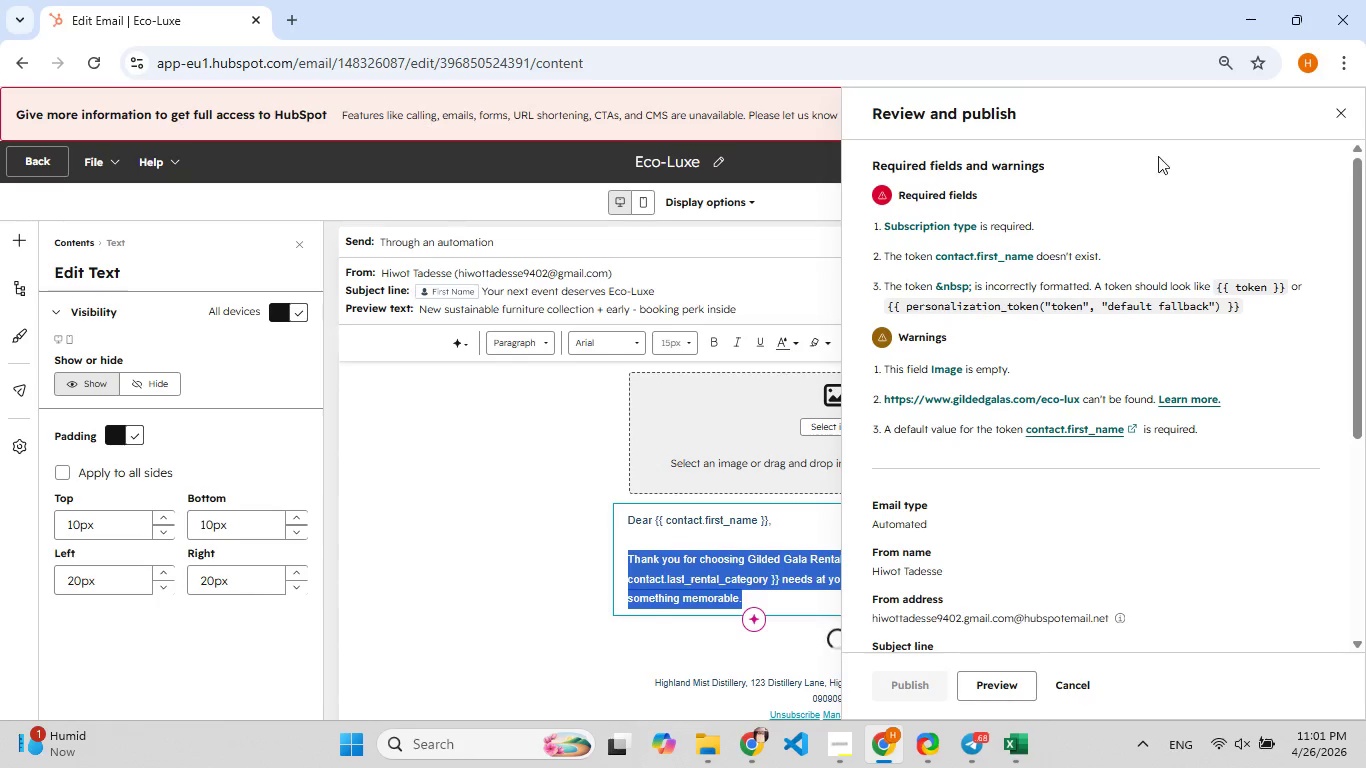 
wait(8.41)
 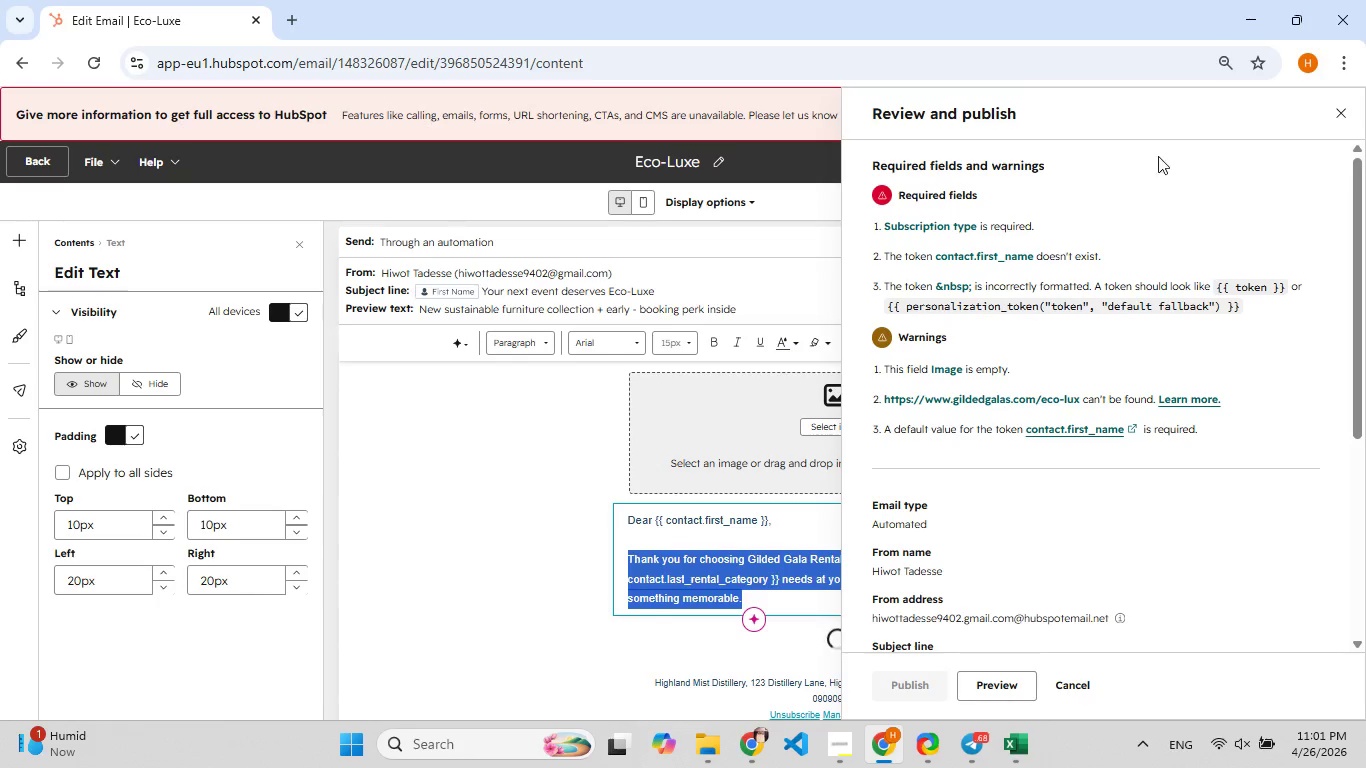 
left_click([1339, 115])
 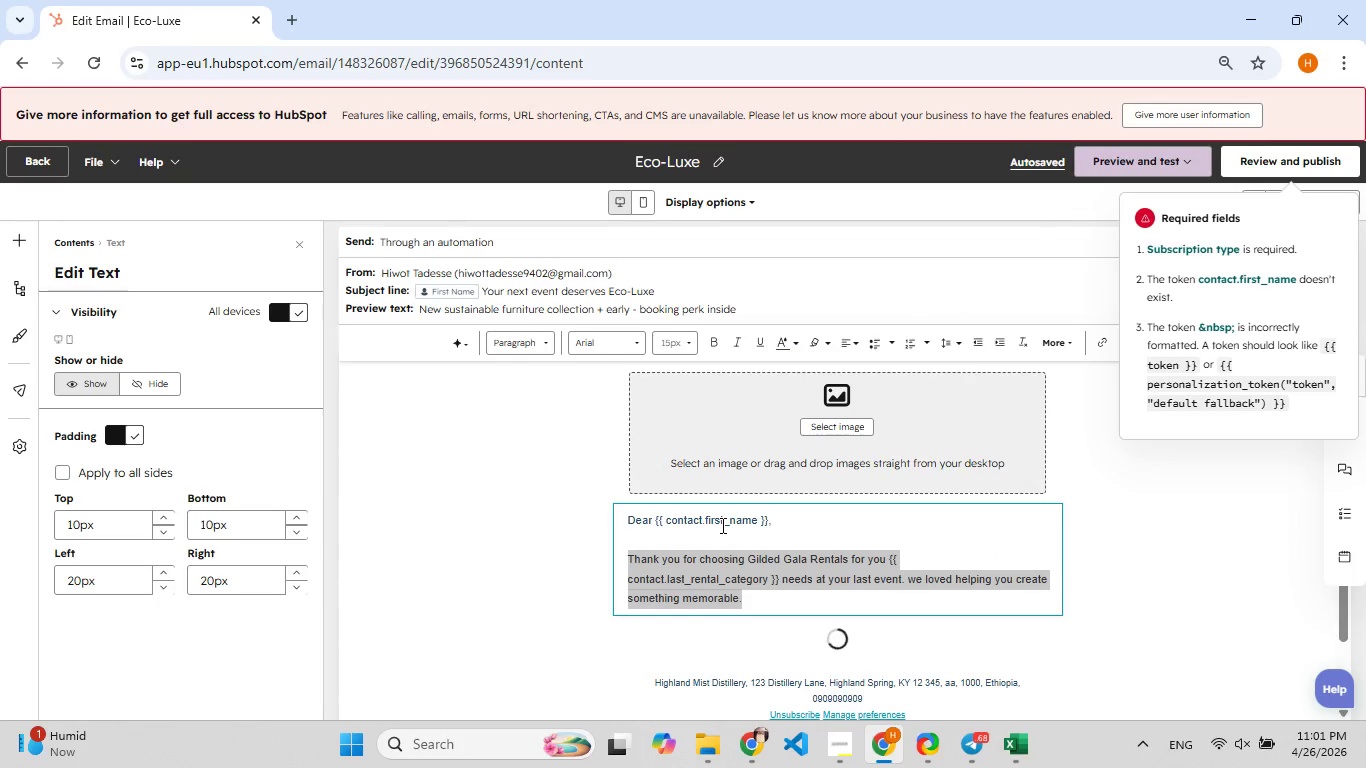 
left_click([729, 524])
 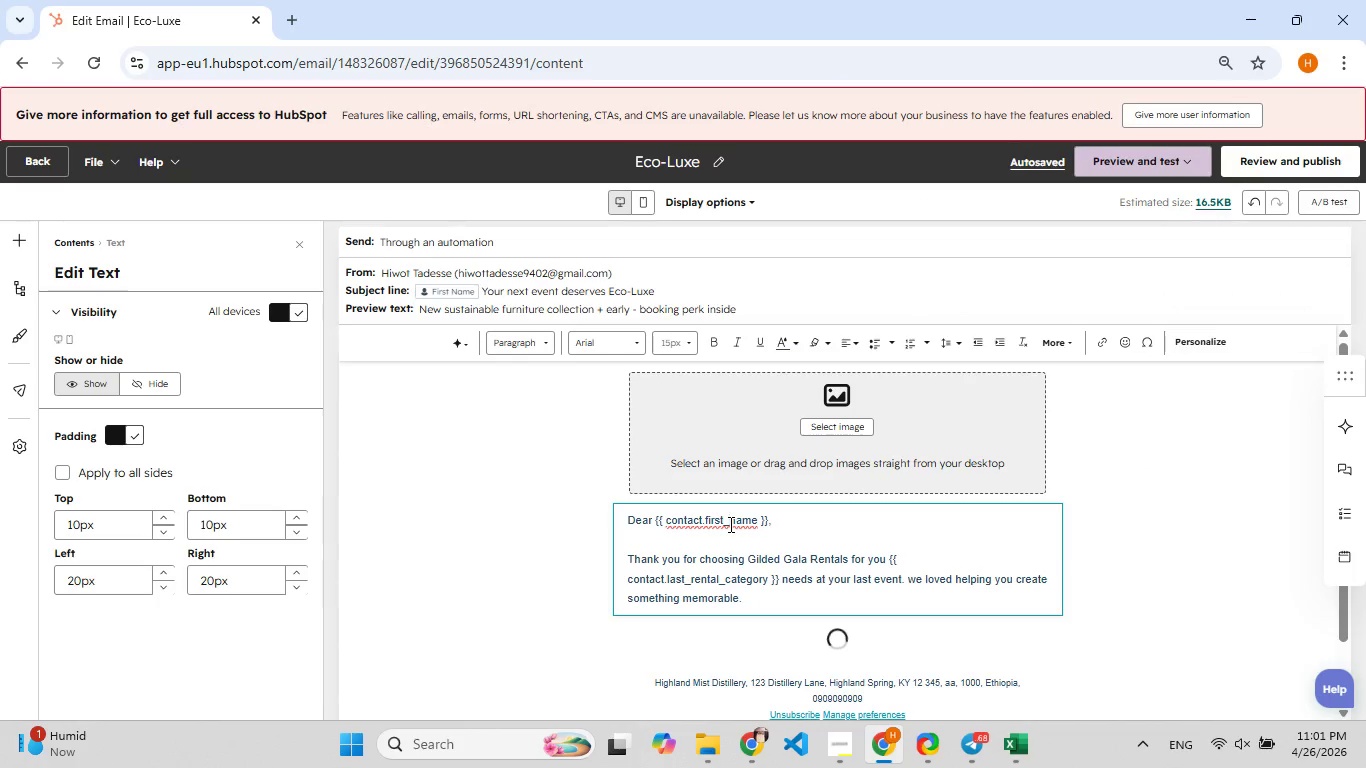 
key(F9)
 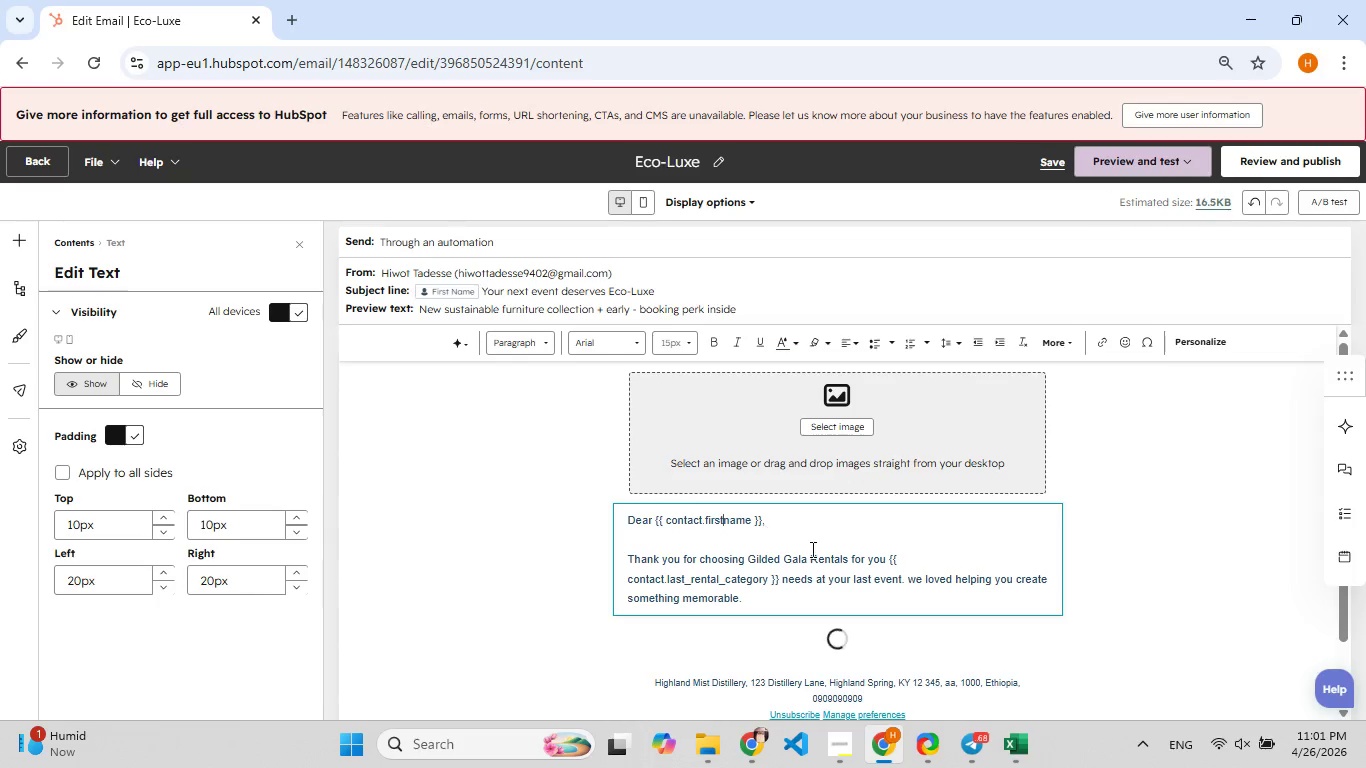 
key(Backspace)
 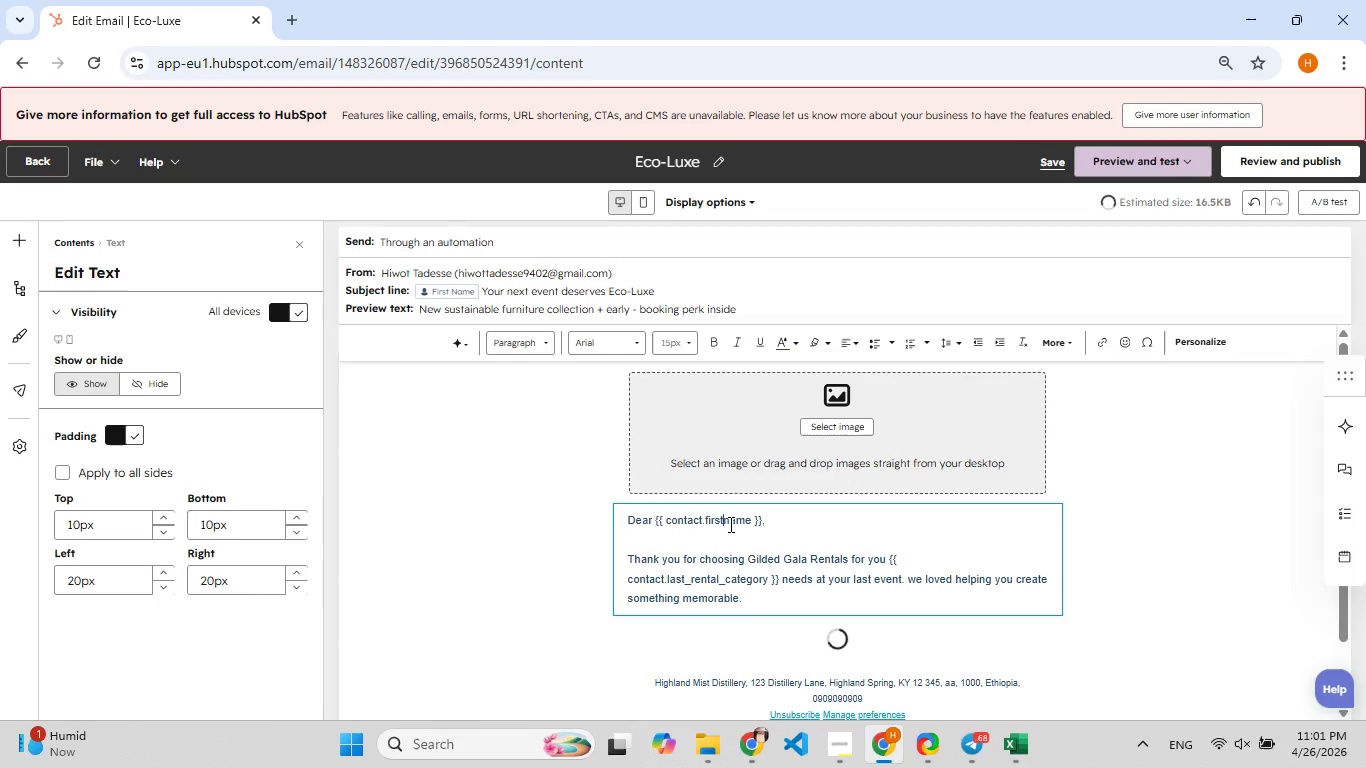 
left_click([810, 563])
 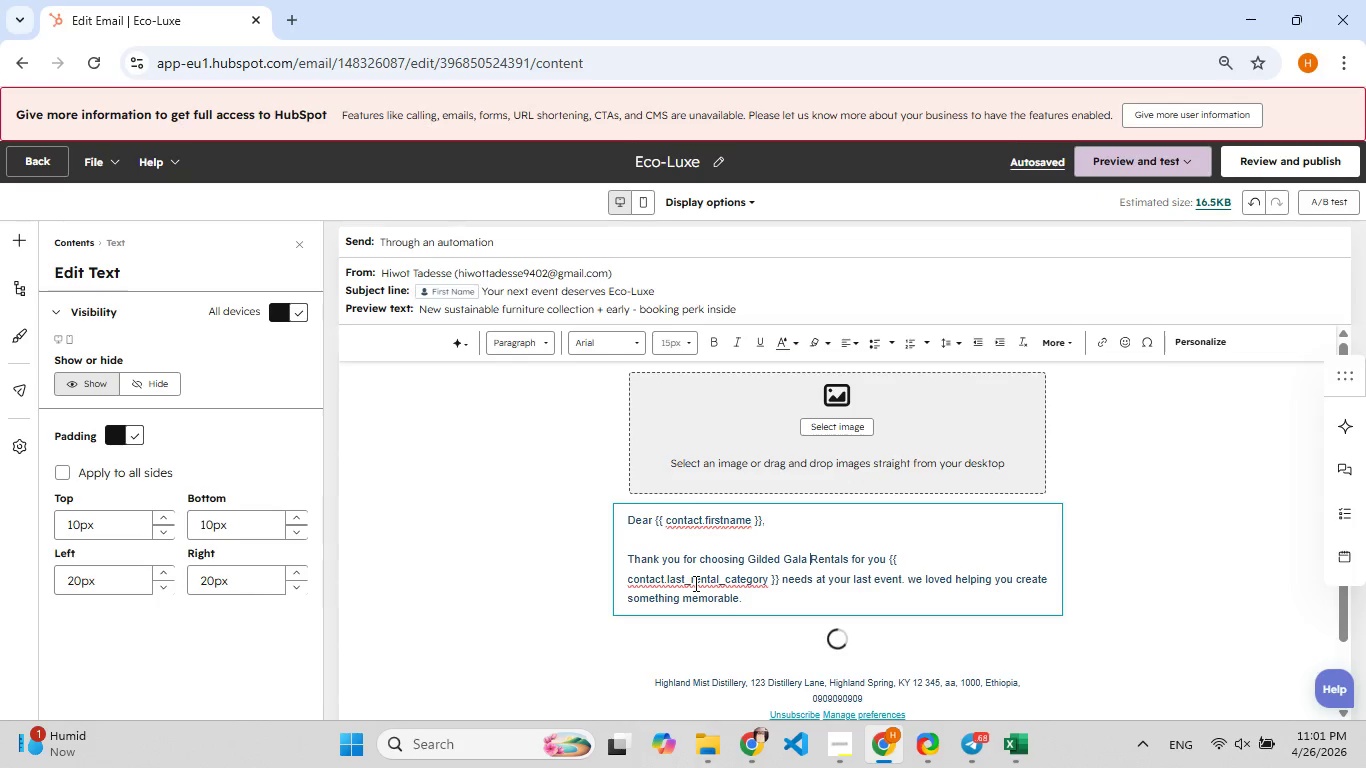 
wait(7.39)
 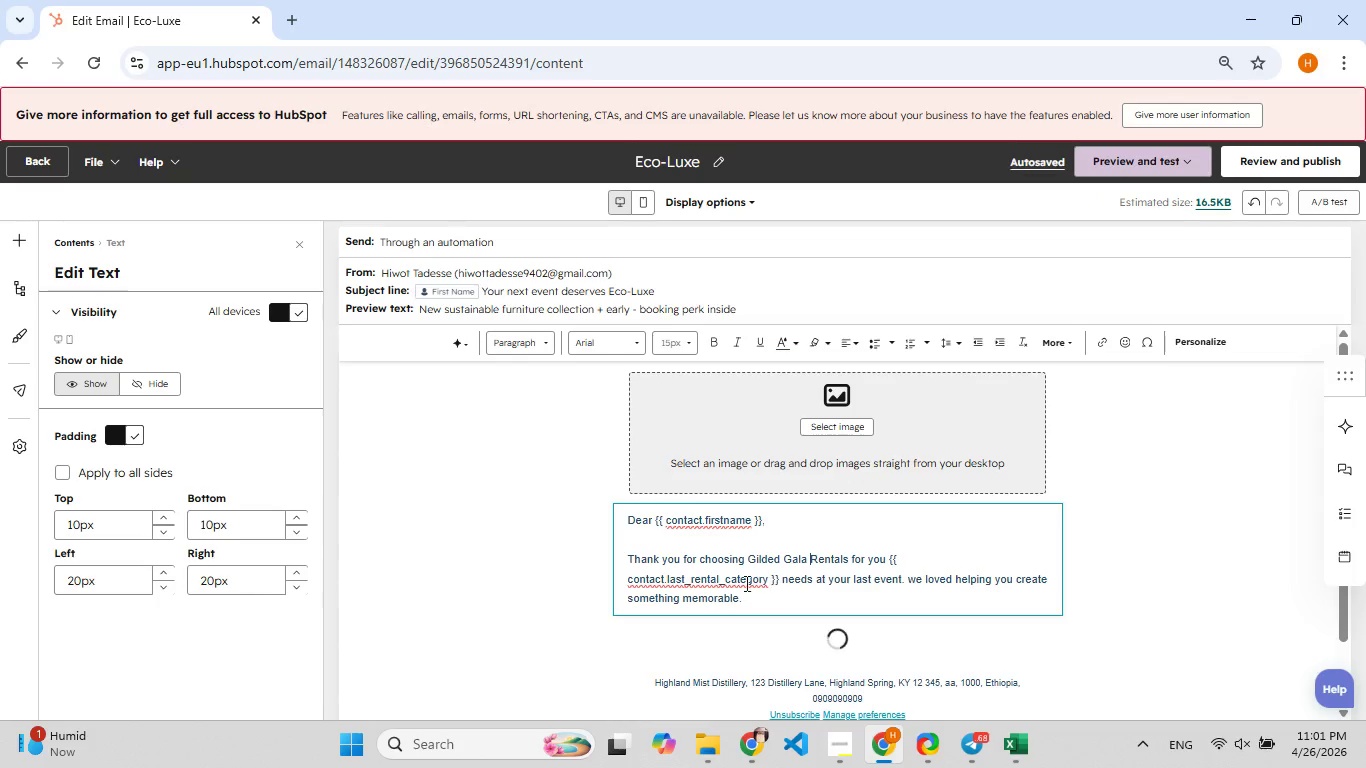 
left_click([1116, 465])
 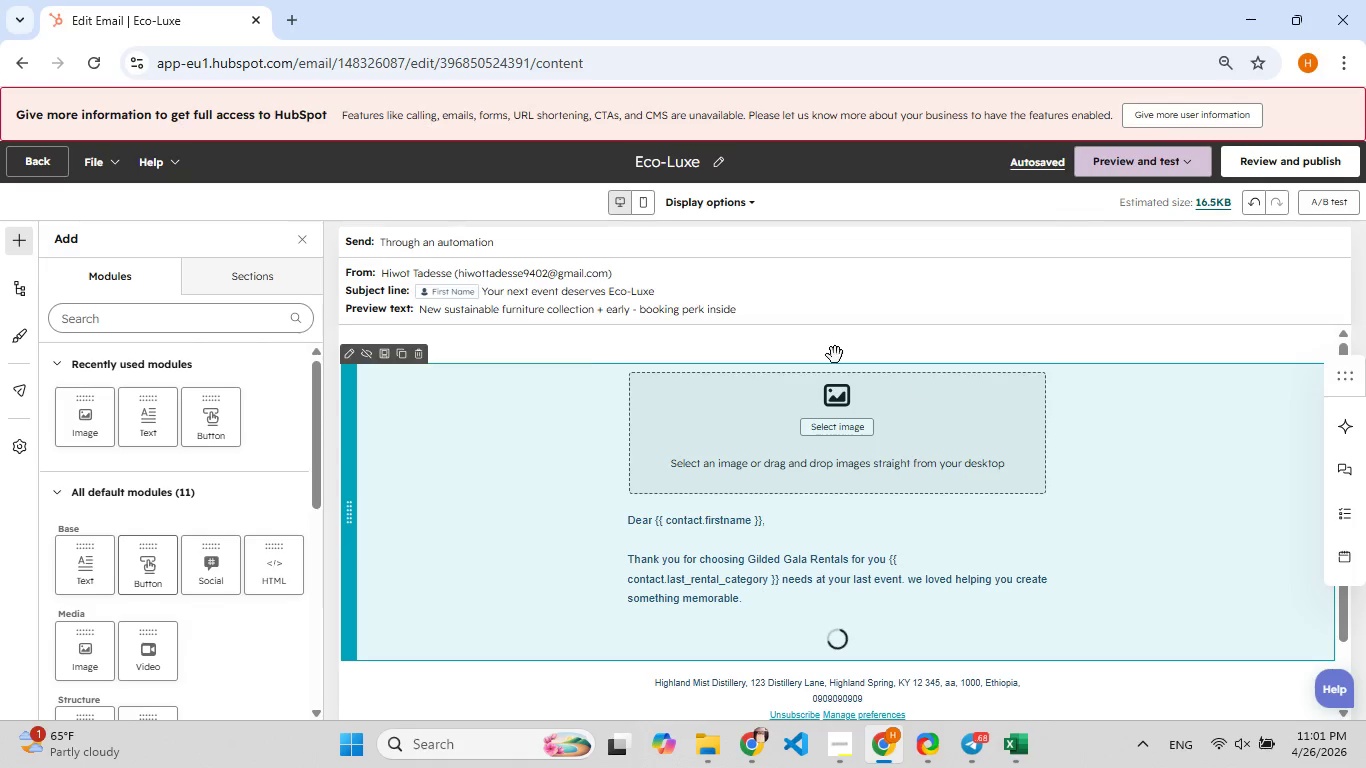 
left_click([517, 311])
 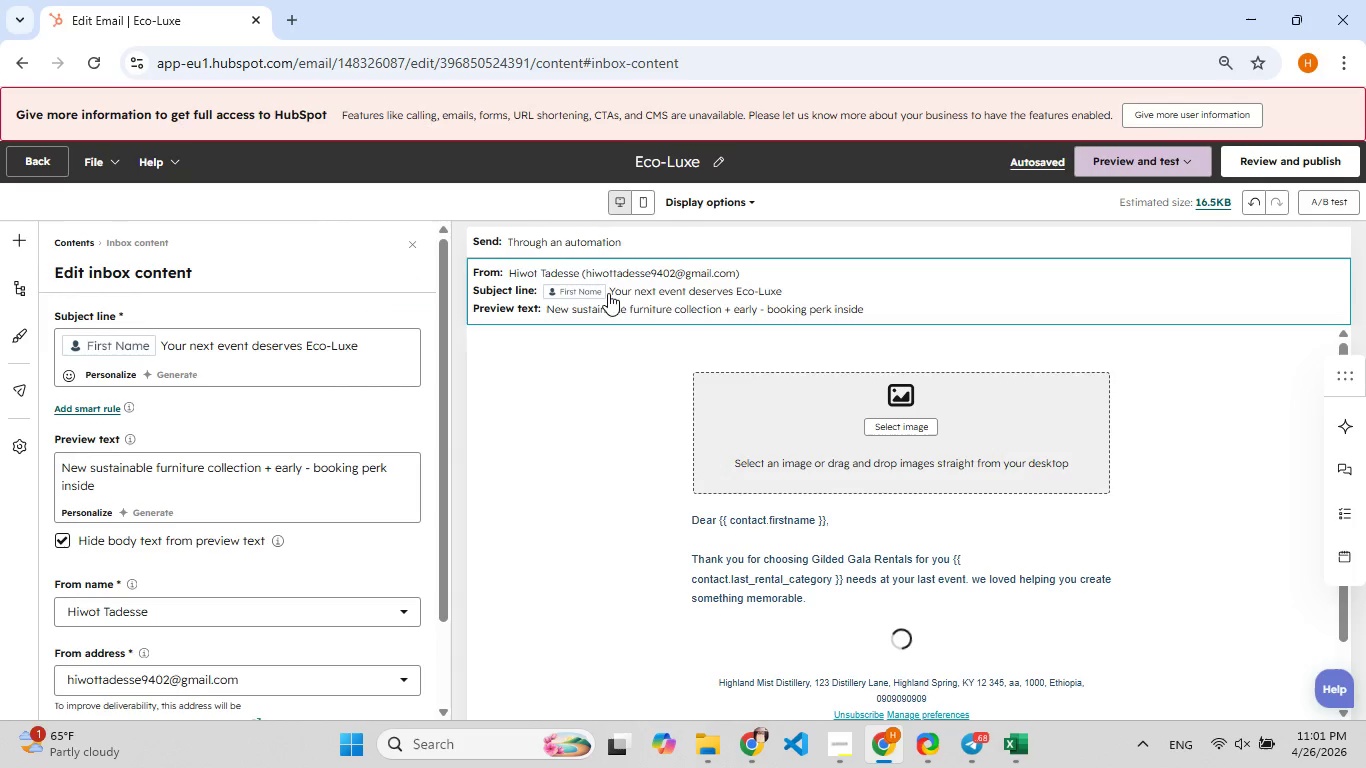 
left_click_drag(start_coordinate=[608, 293], to_coordinate=[557, 291])
 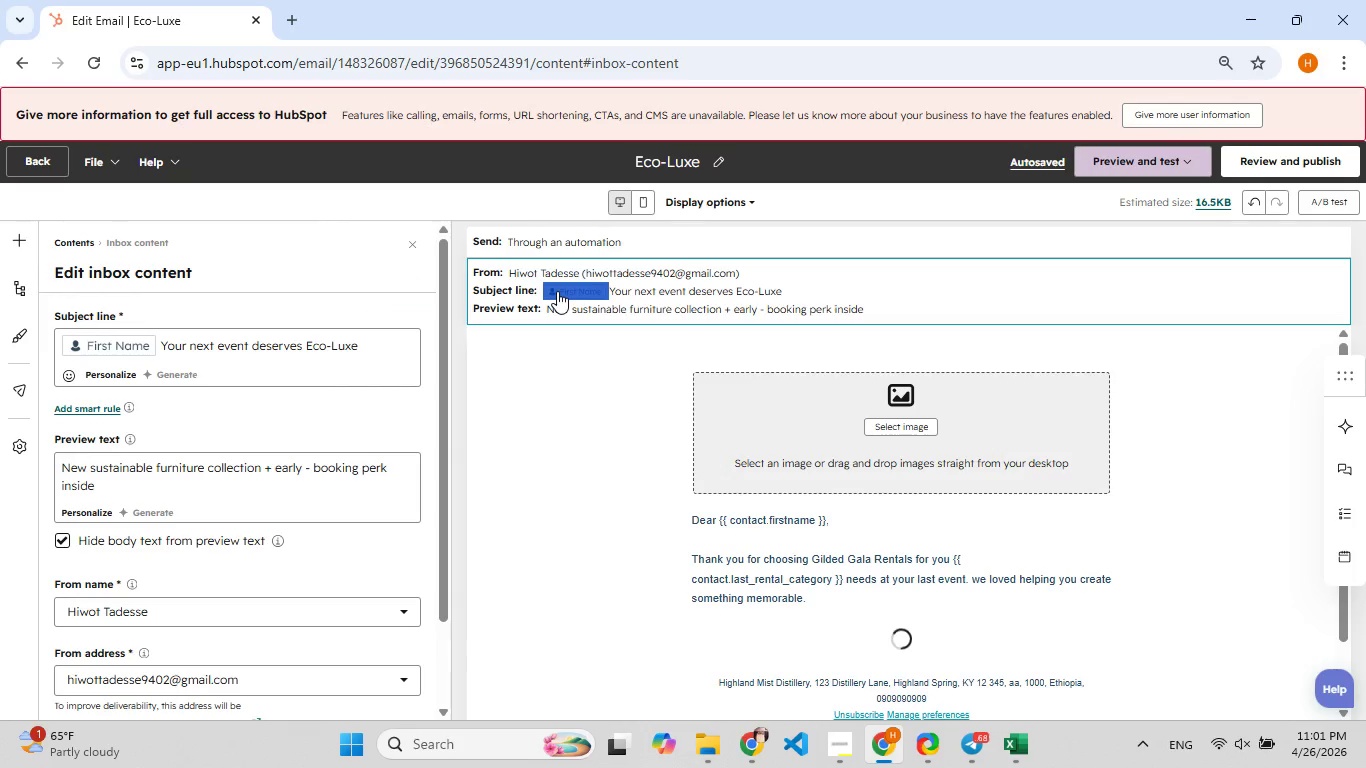 
key(Control+C)
 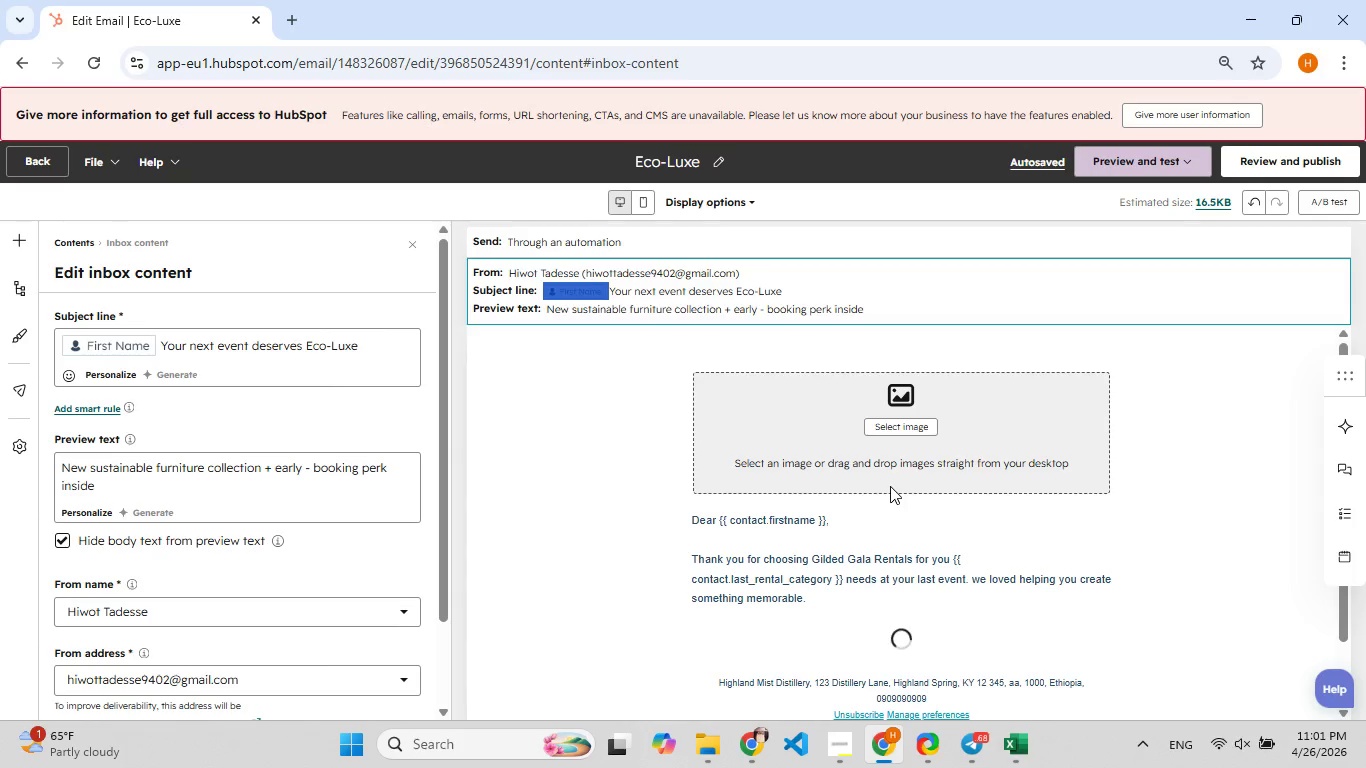 
left_click([811, 448])
 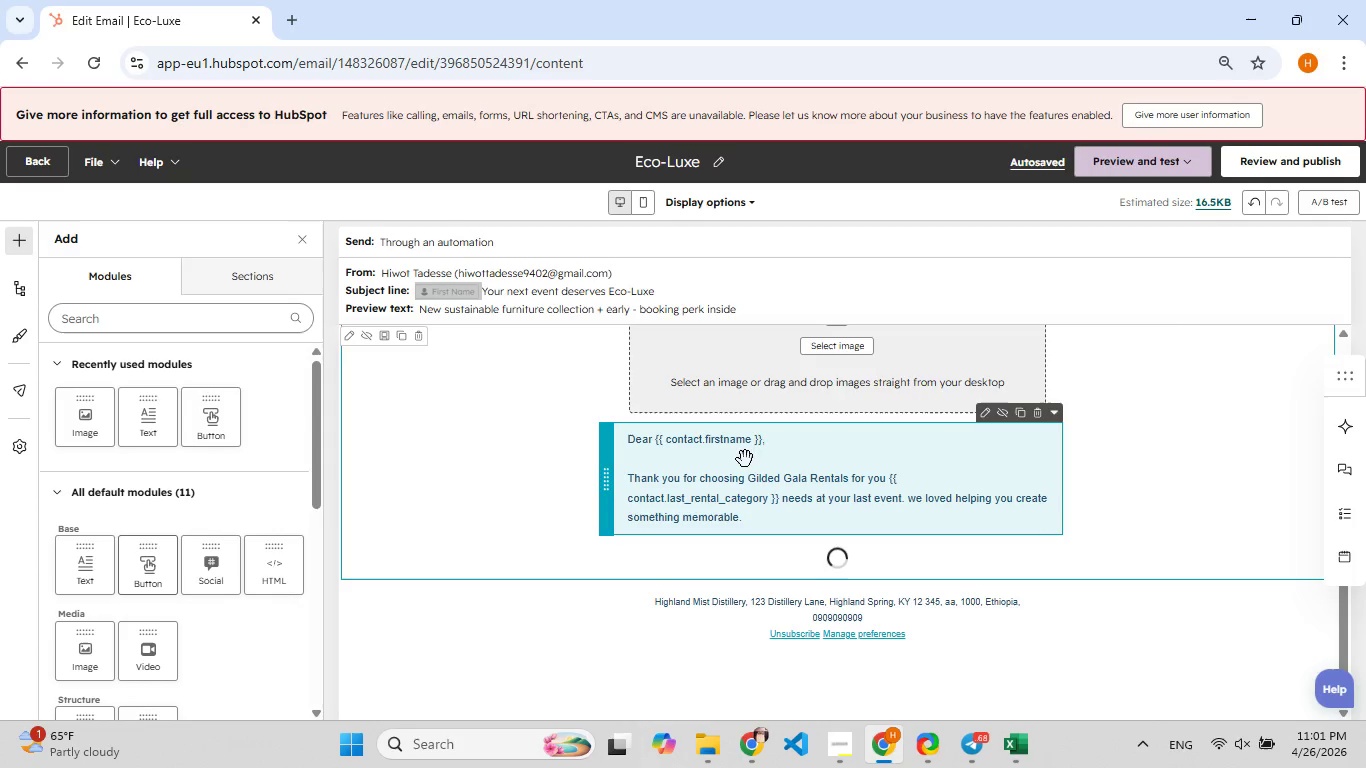 
double_click([744, 459])
 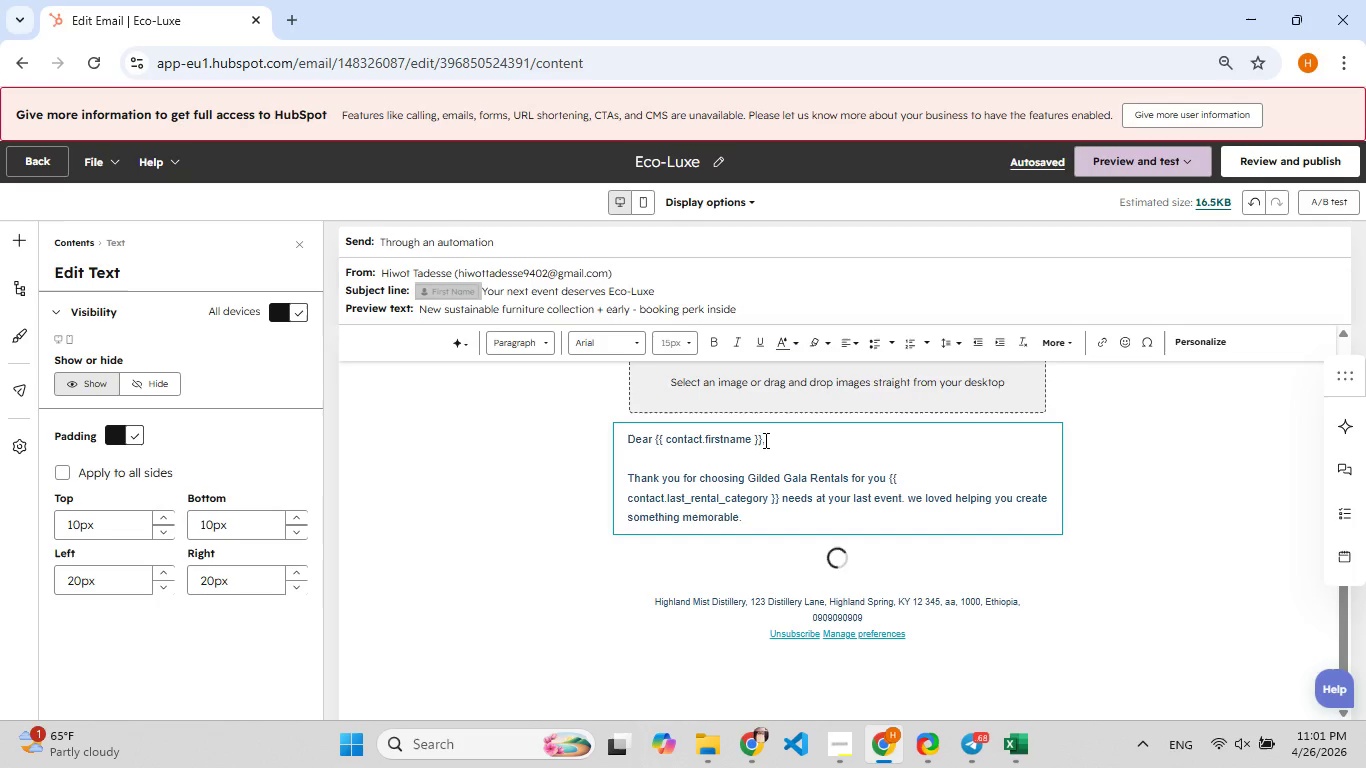 
left_click_drag(start_coordinate=[761, 440], to_coordinate=[654, 441])
 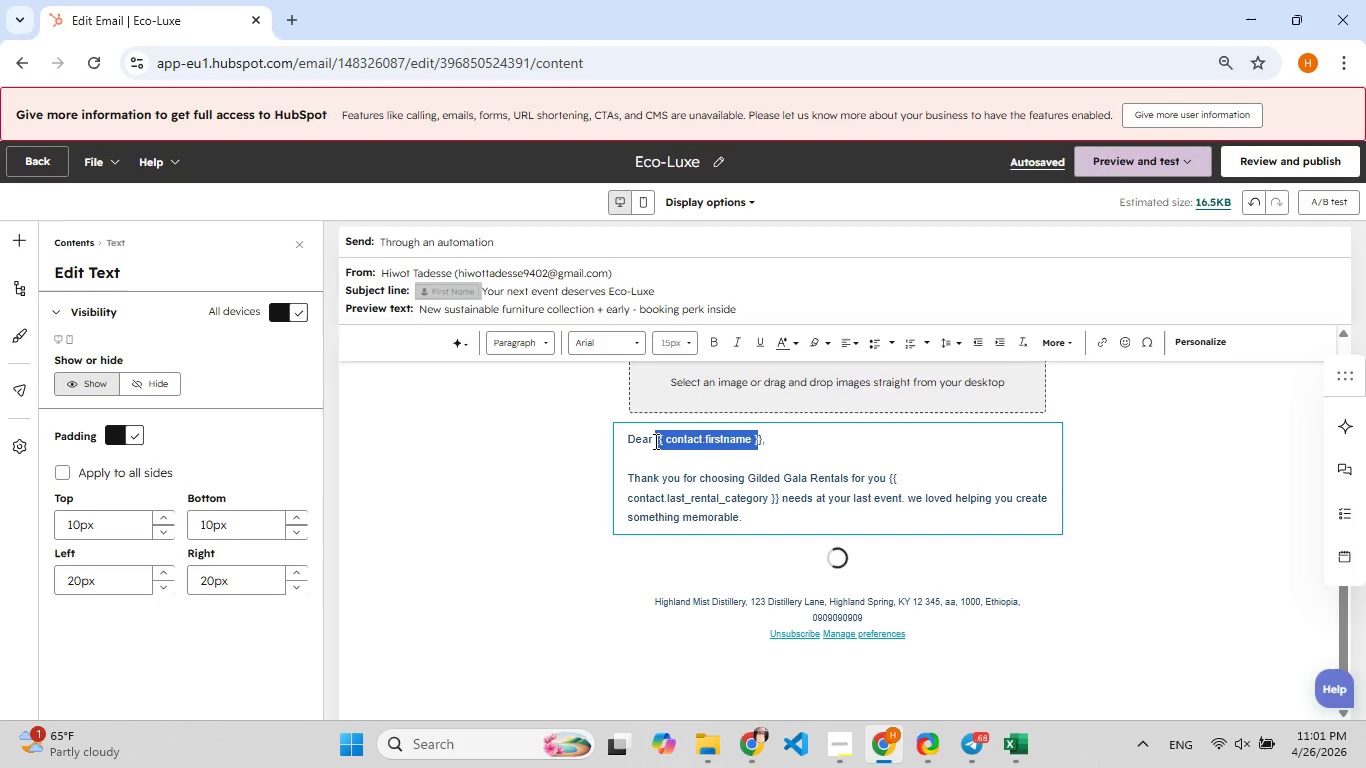 
key(Control+V)
 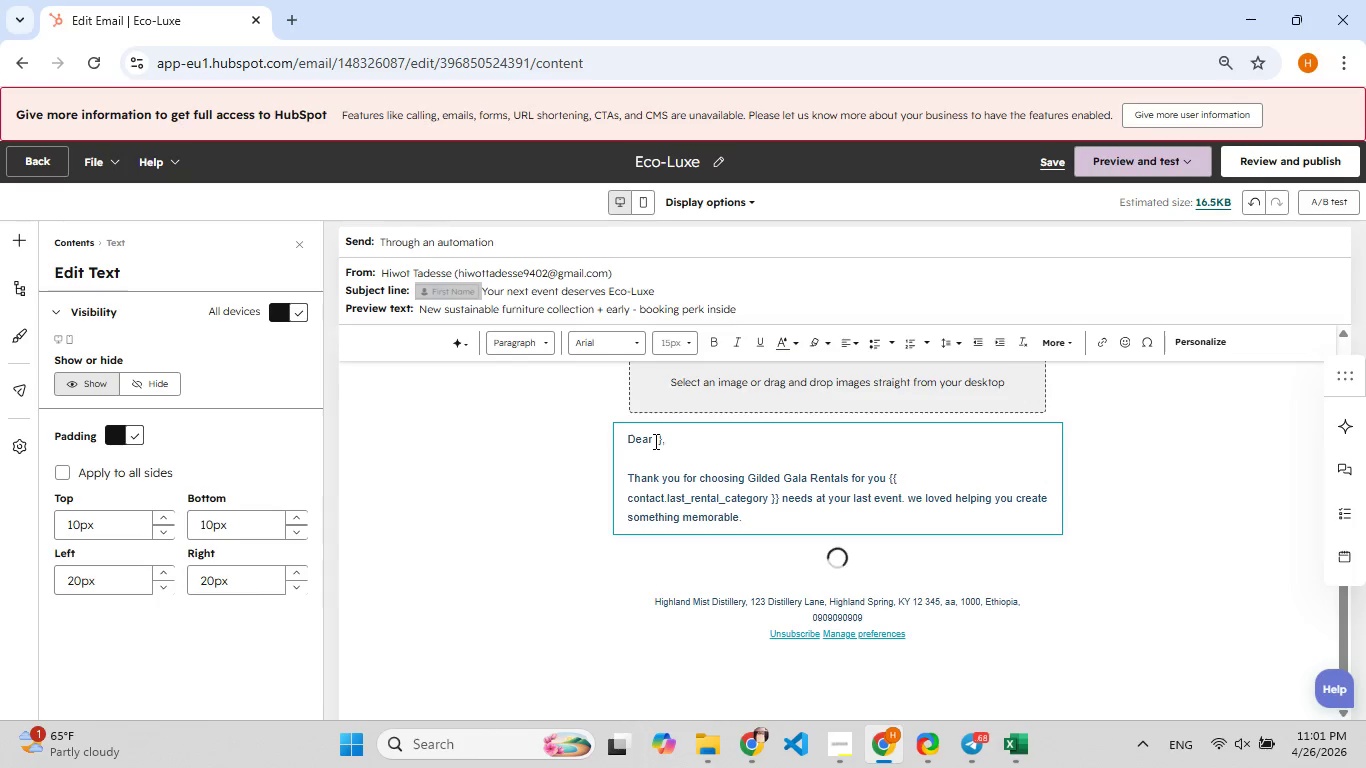 
key(Control+V)
 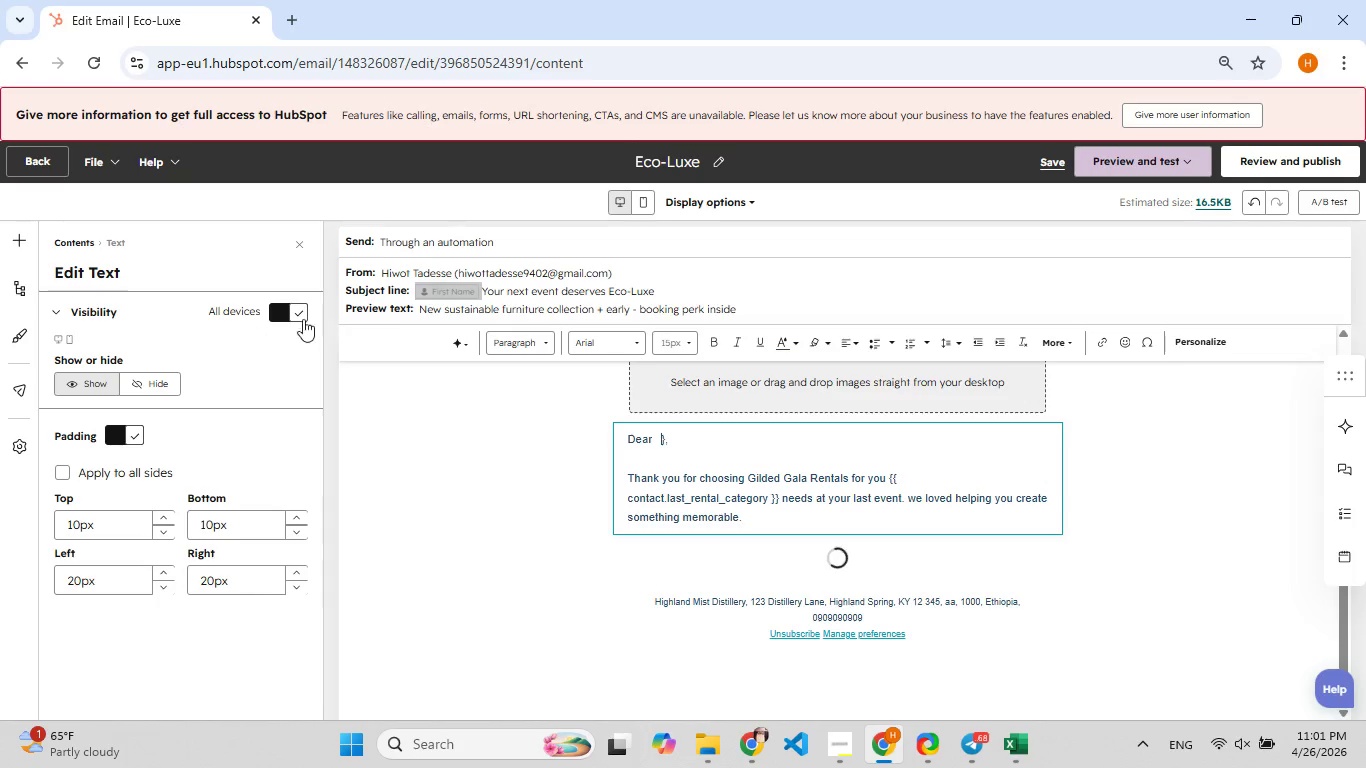 
left_click([420, 274])
 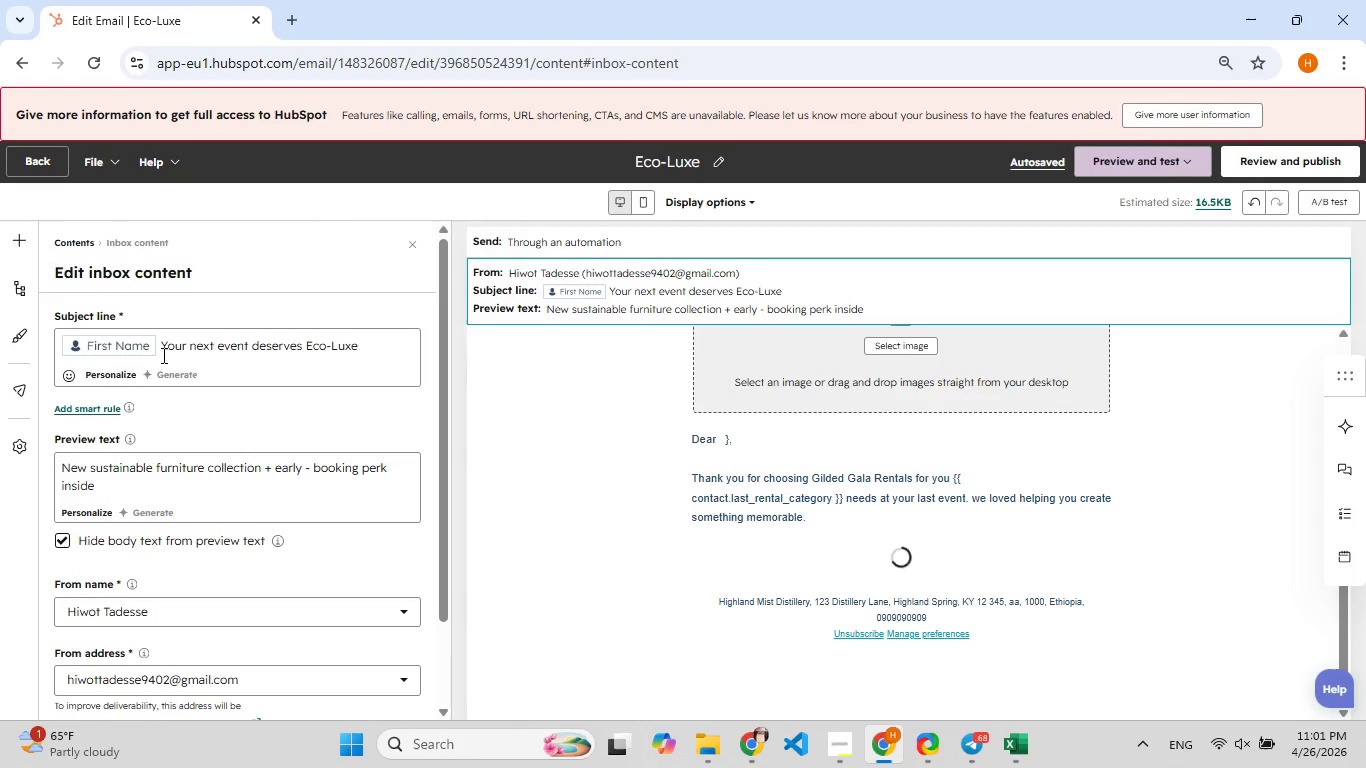 
left_click_drag(start_coordinate=[157, 346], to_coordinate=[46, 345])
 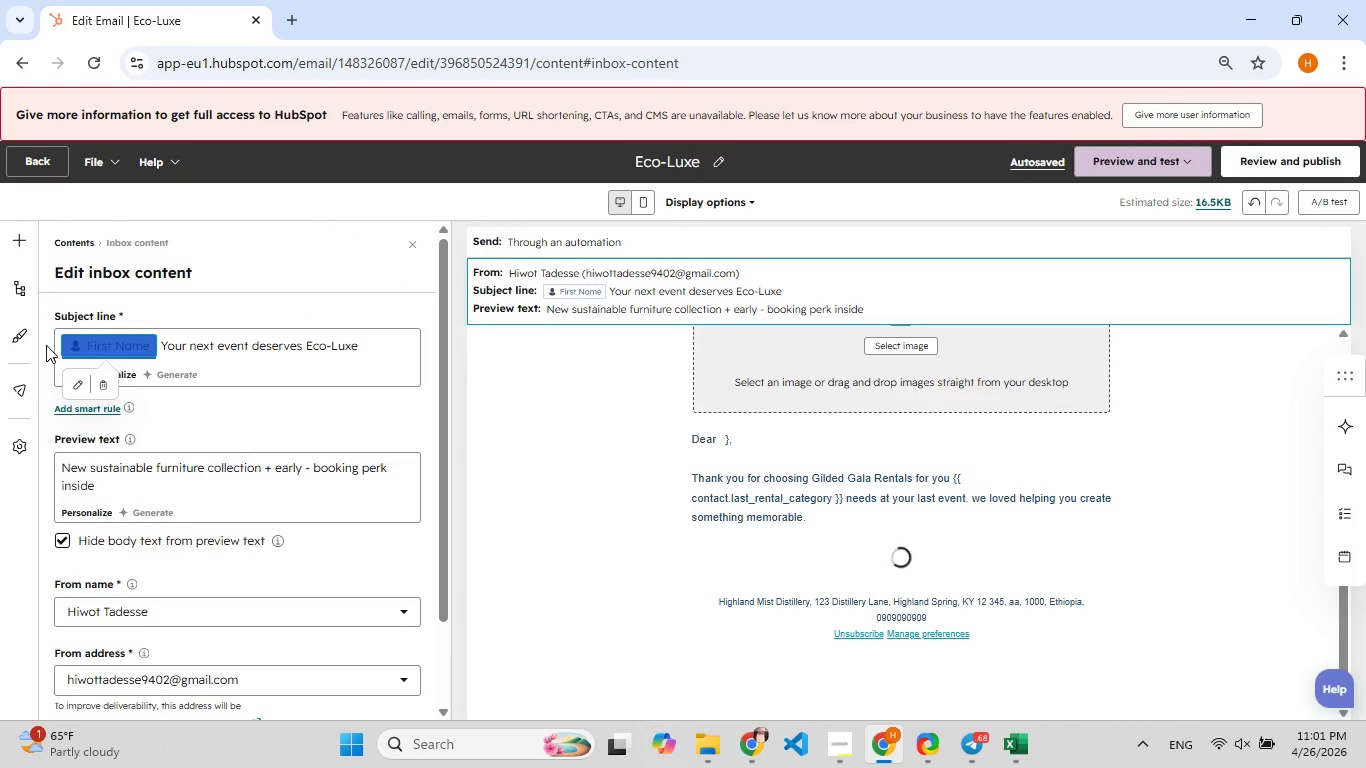 
key(Control+C)
 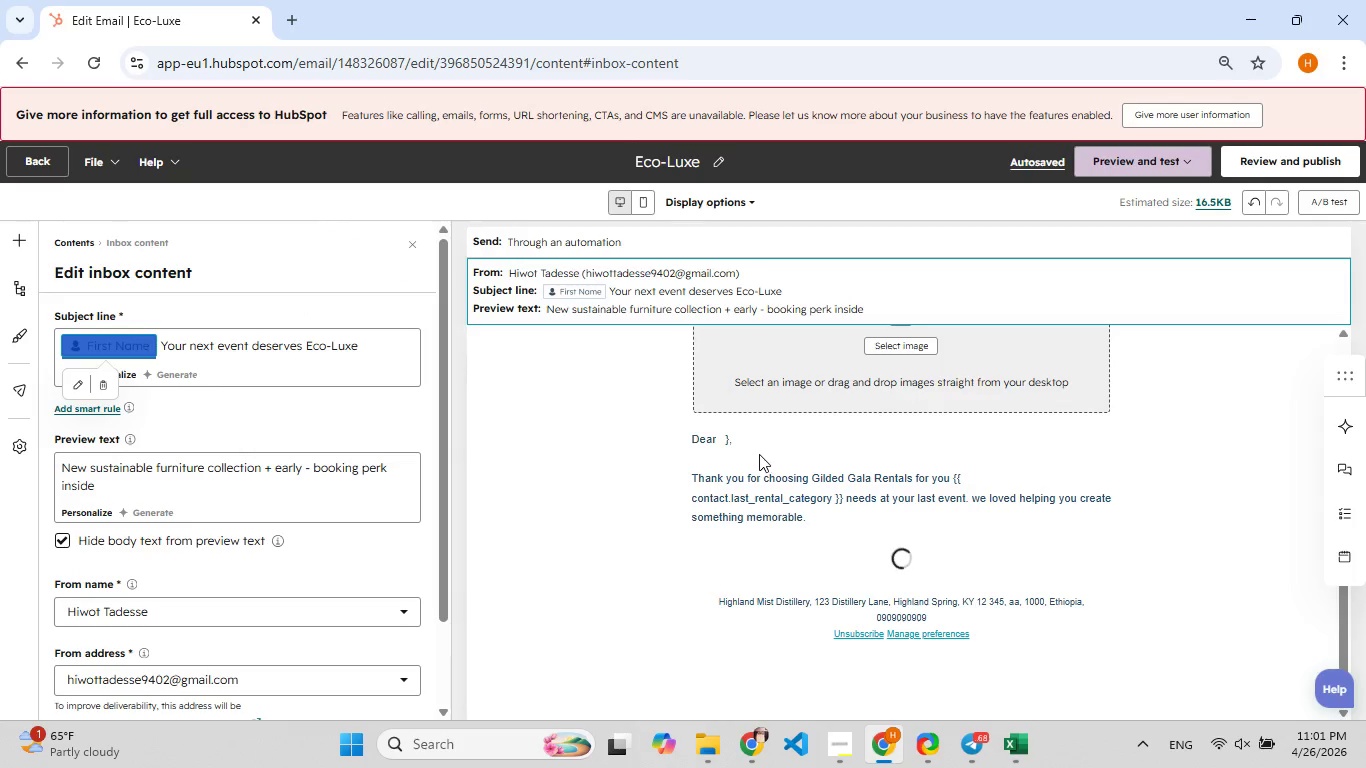 
left_click([729, 442])
 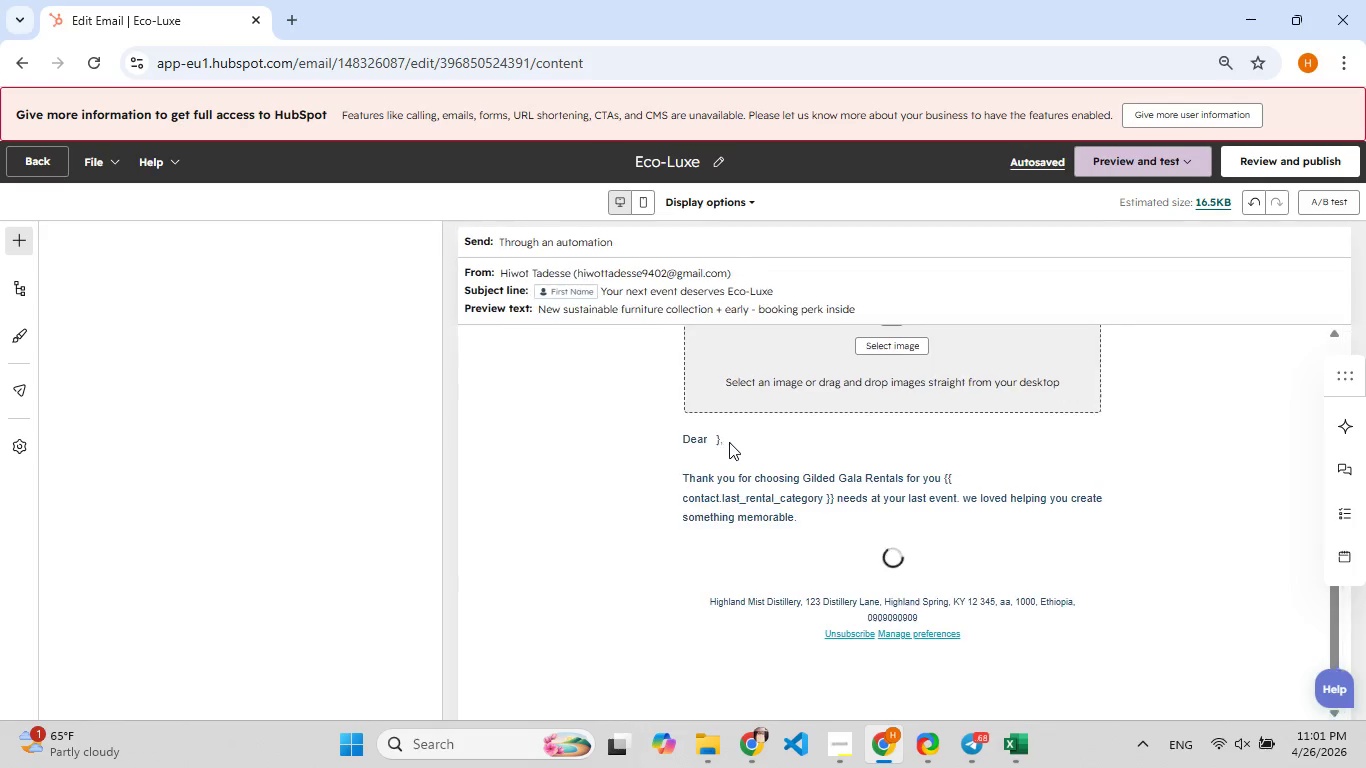 
double_click([729, 442])
 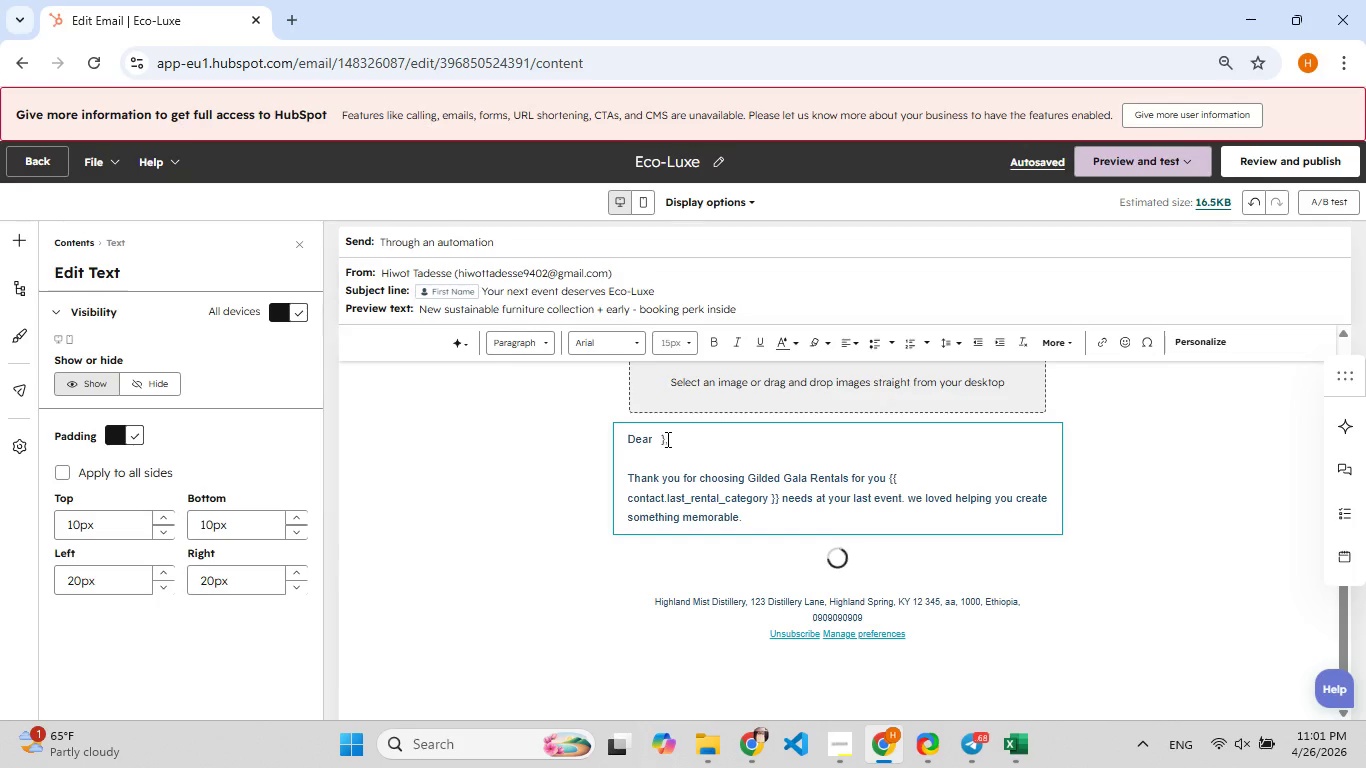 
left_click([664, 439])
 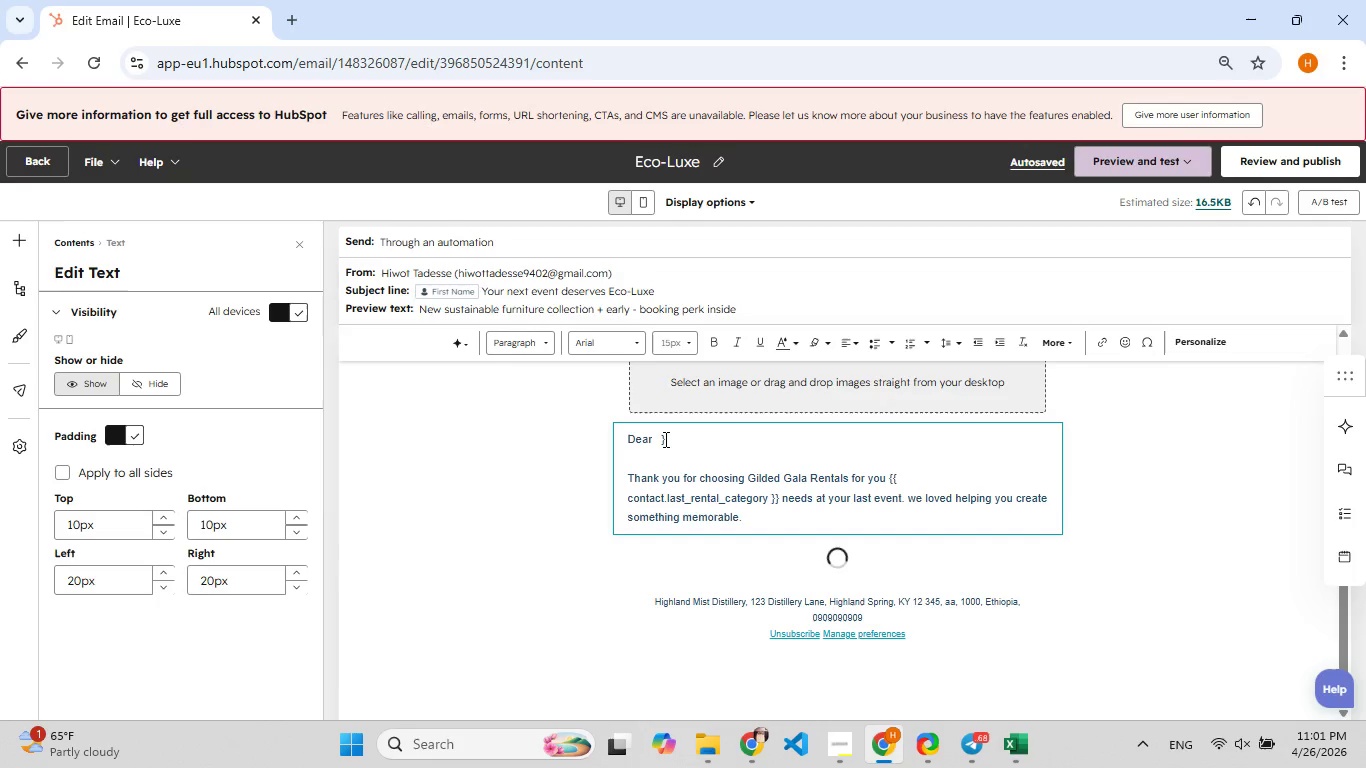 
key(Backspace)
 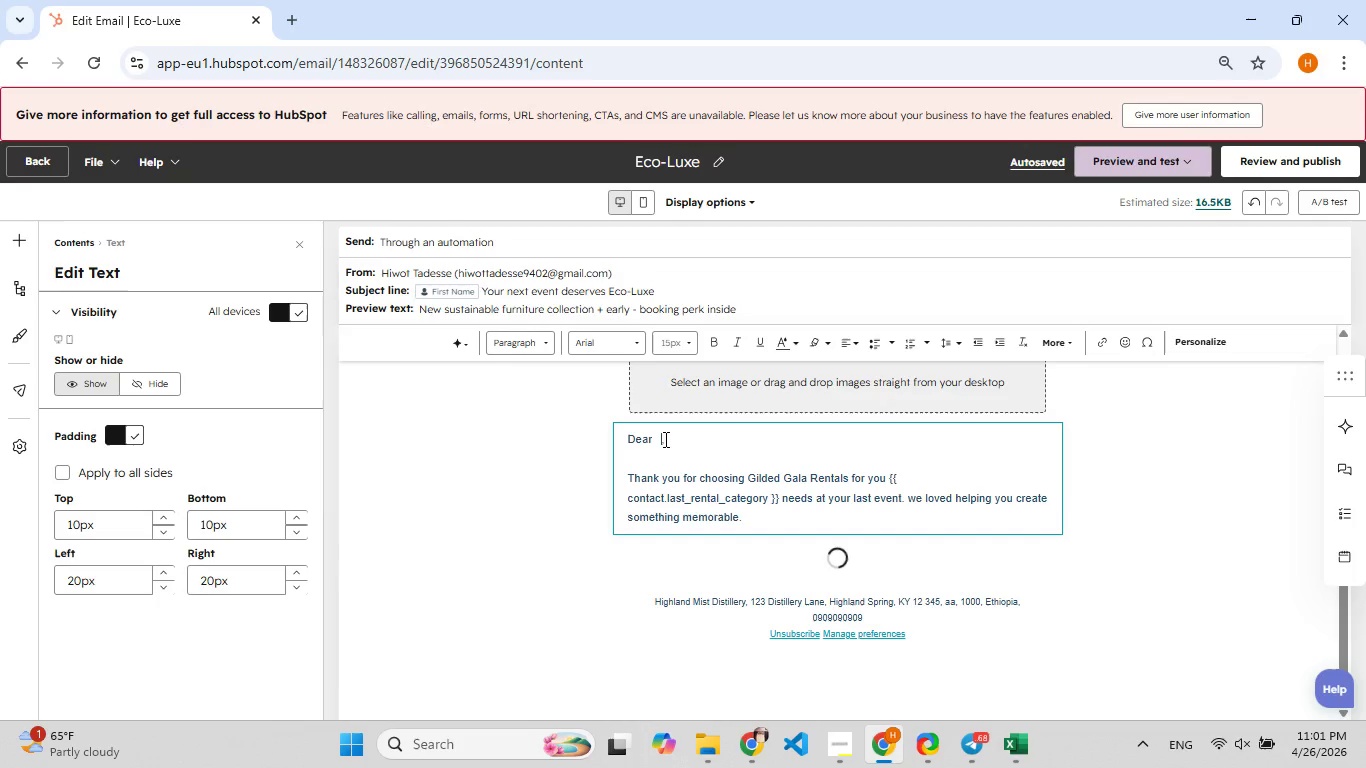 
key(F9)
 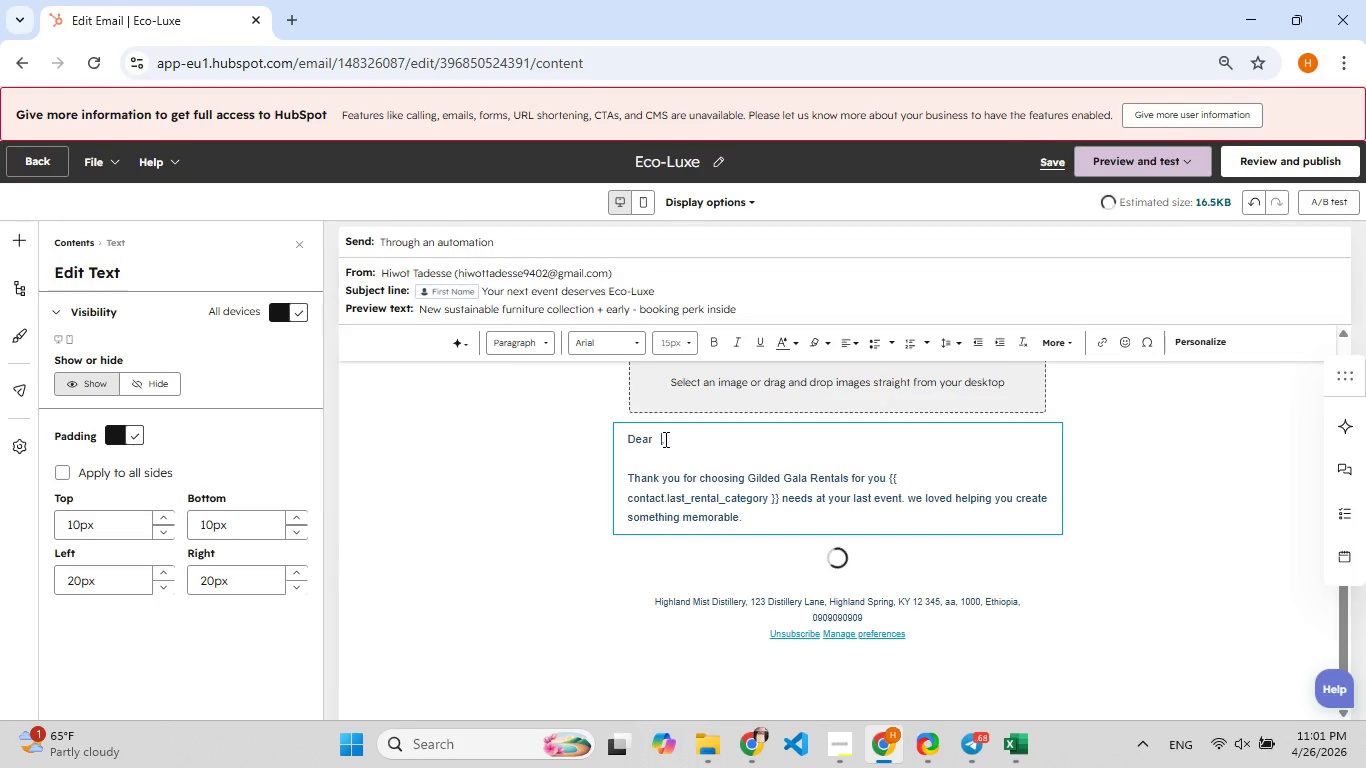 
key(Control+ControlLeft)
 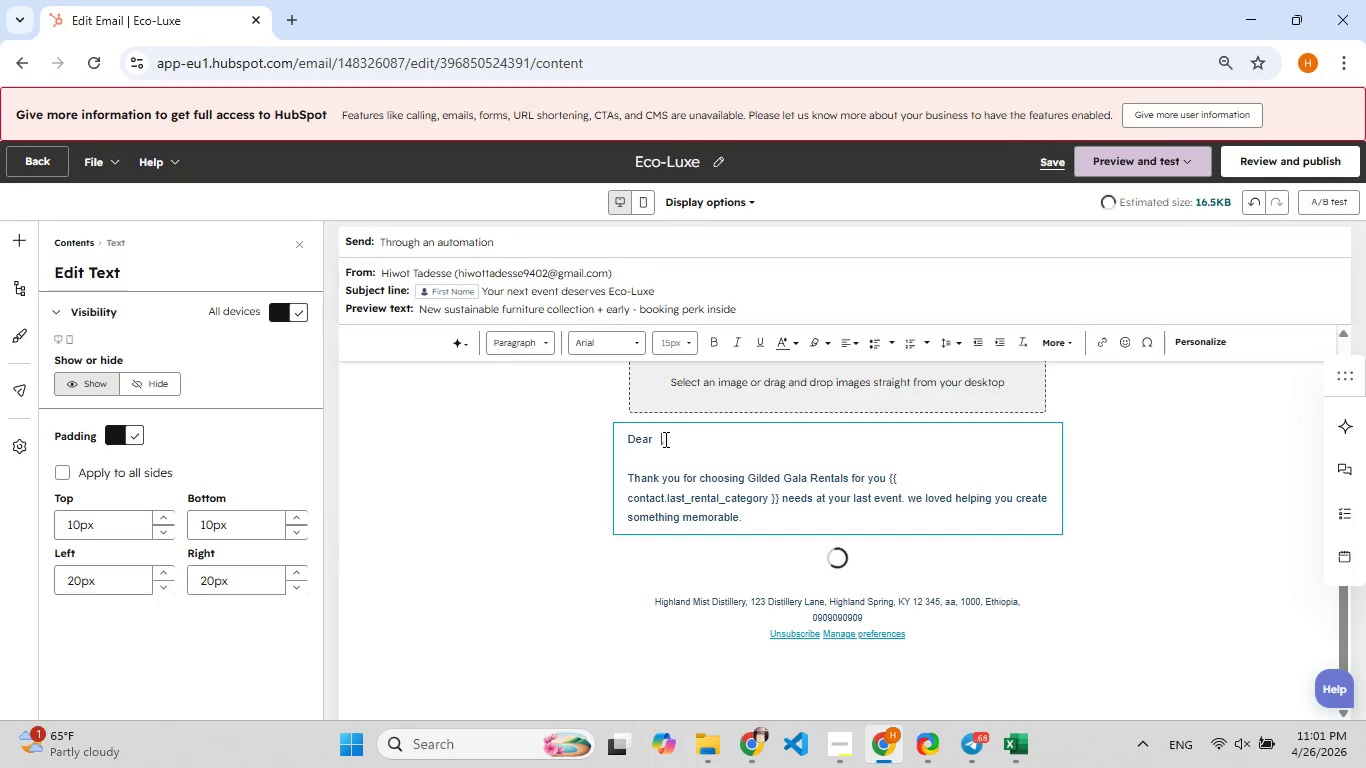 
key(Control+V)
 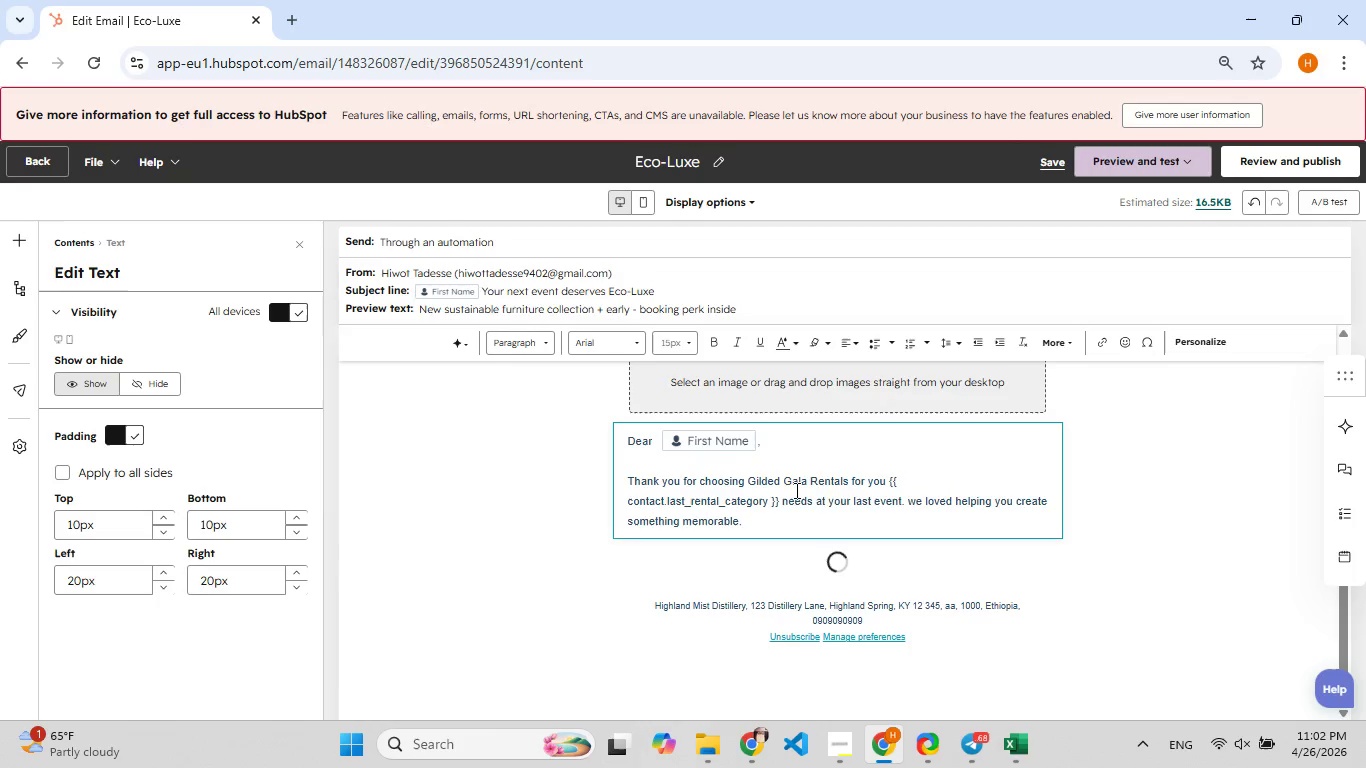 
left_click([884, 462])
 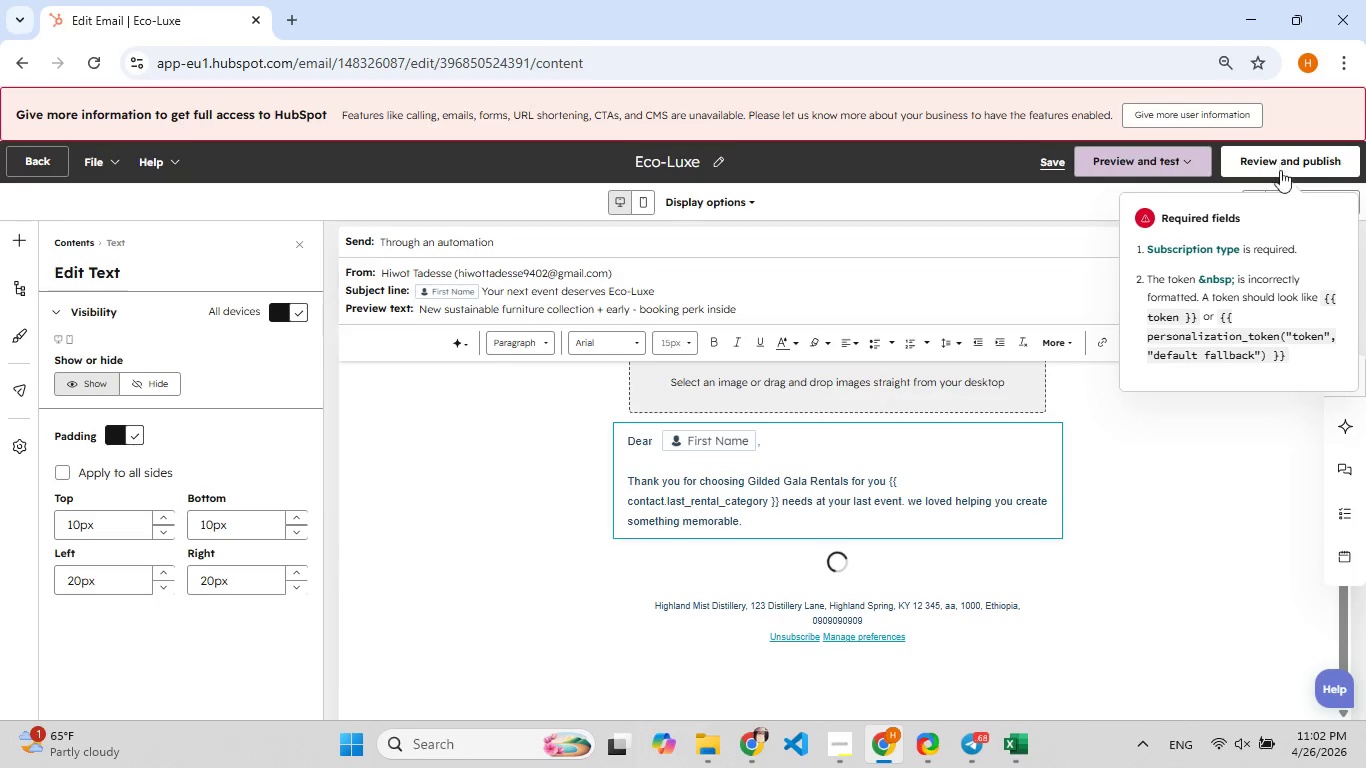 
left_click([1280, 173])
 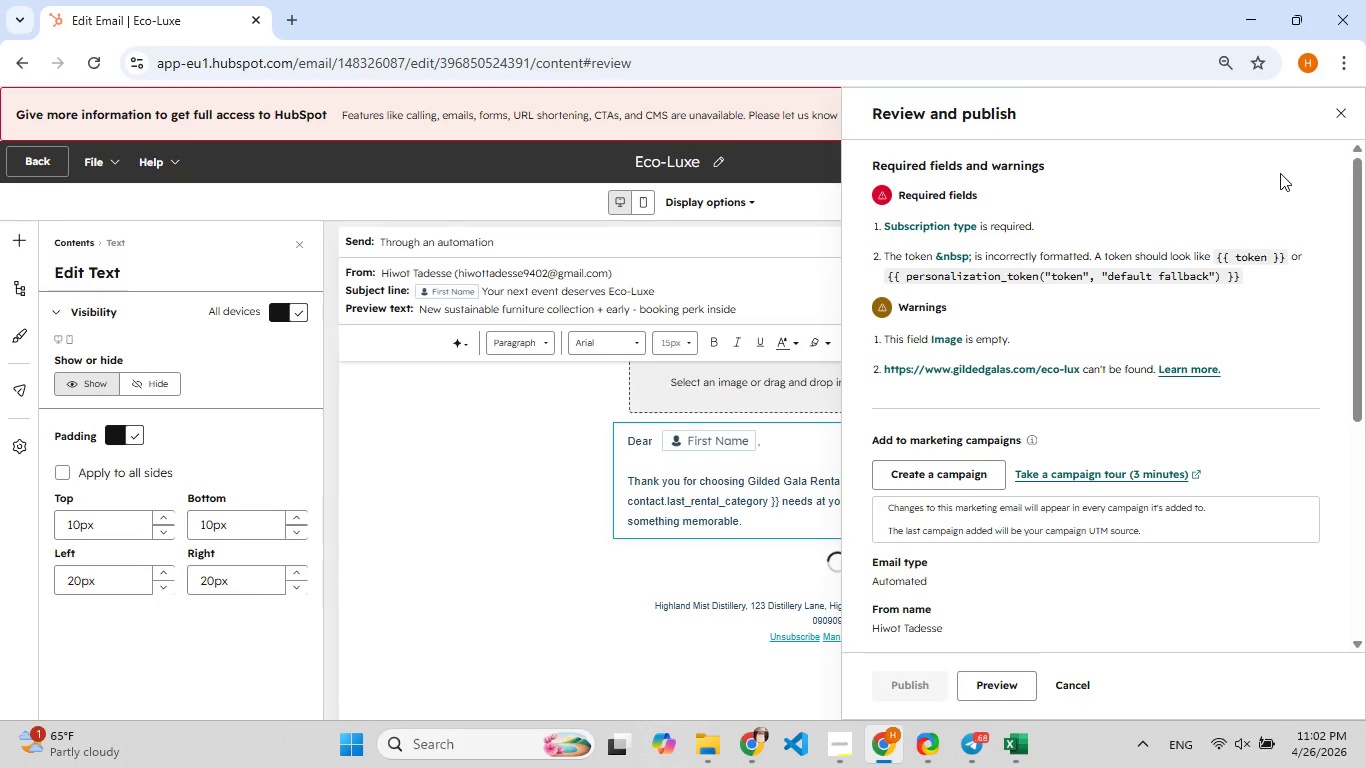 
wait(7.83)
 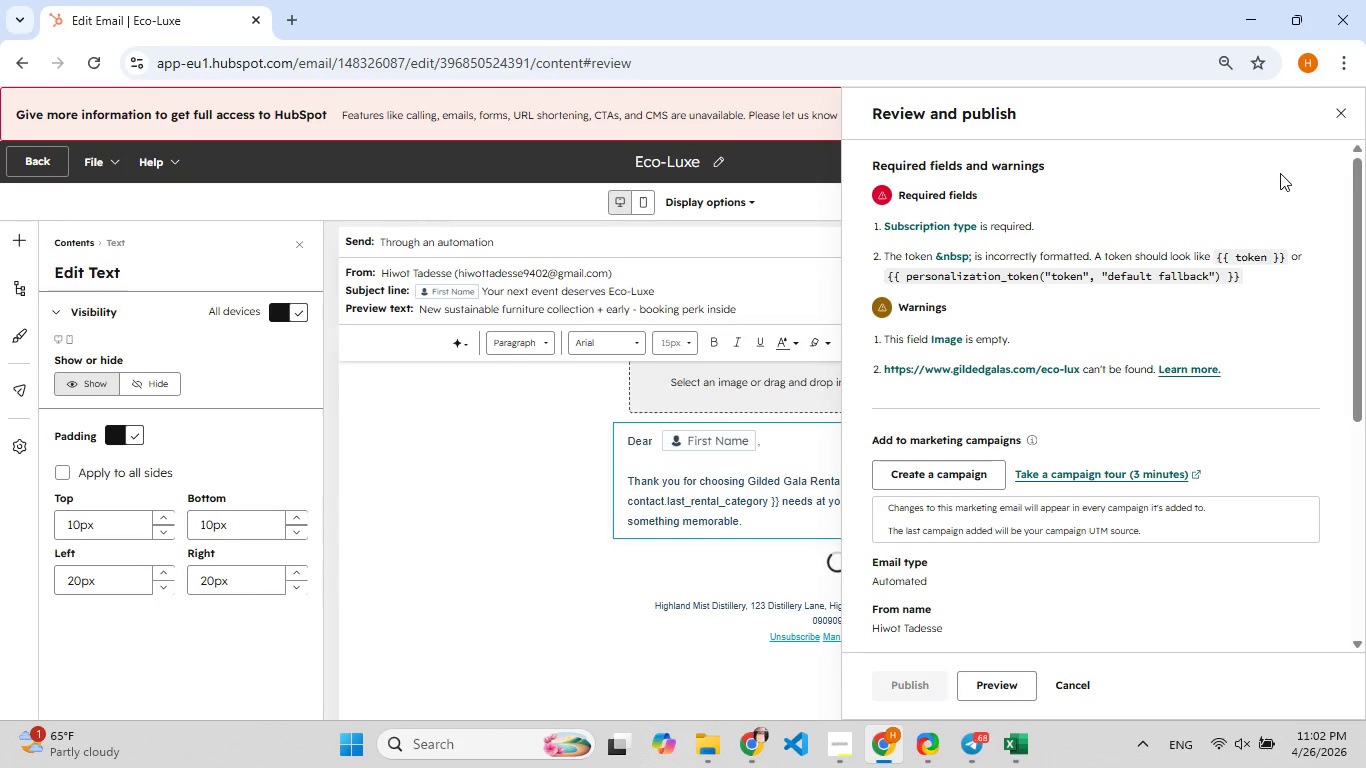 
left_click([562, 536])
 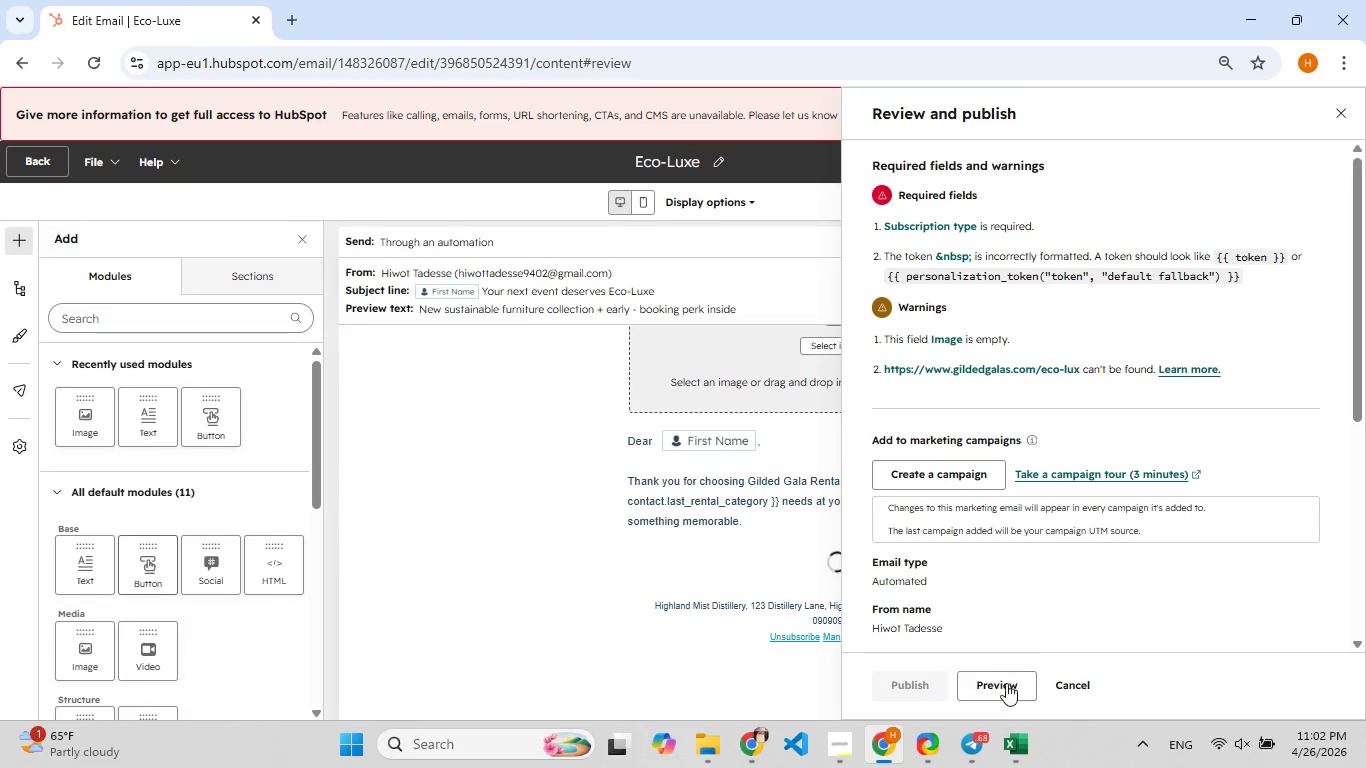 
left_click([1069, 685])
 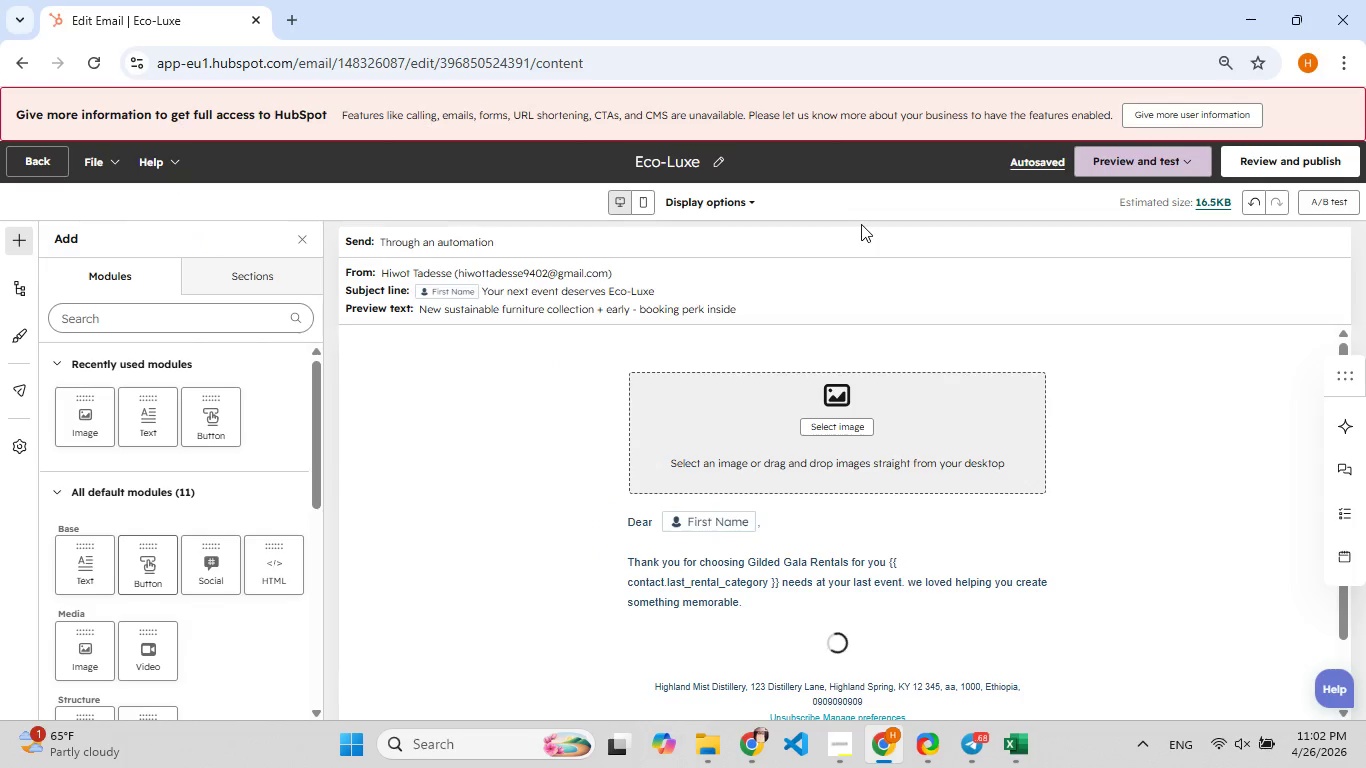 
wait(10.33)
 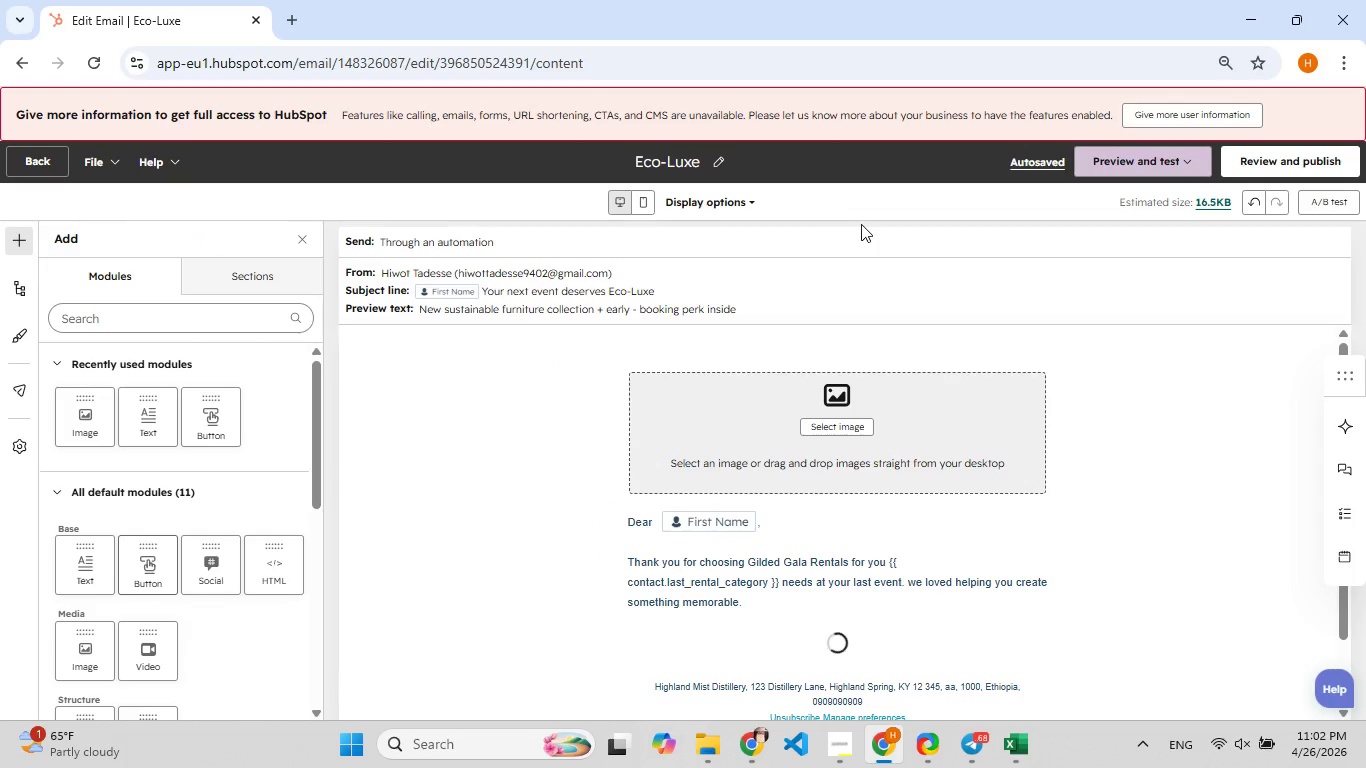 
left_click([1285, 170])
 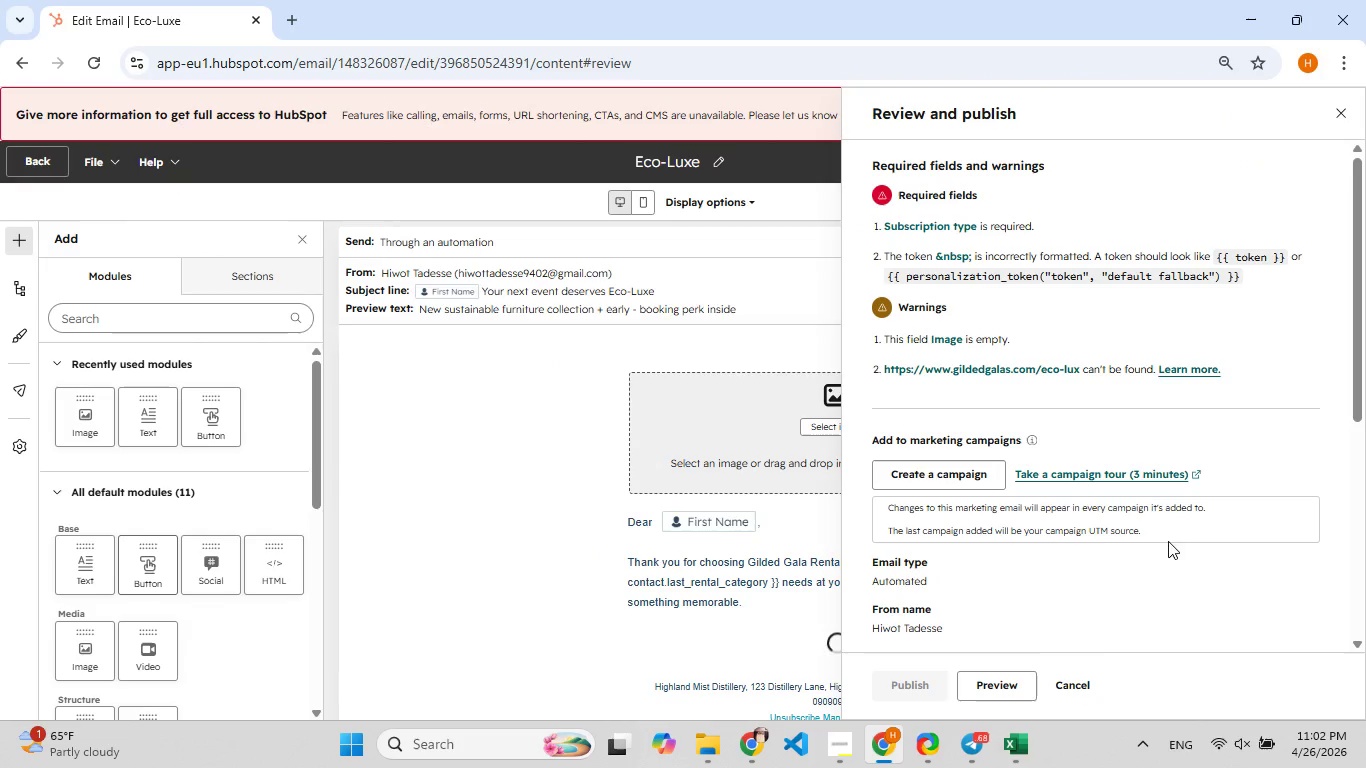 
left_click([1073, 675])
 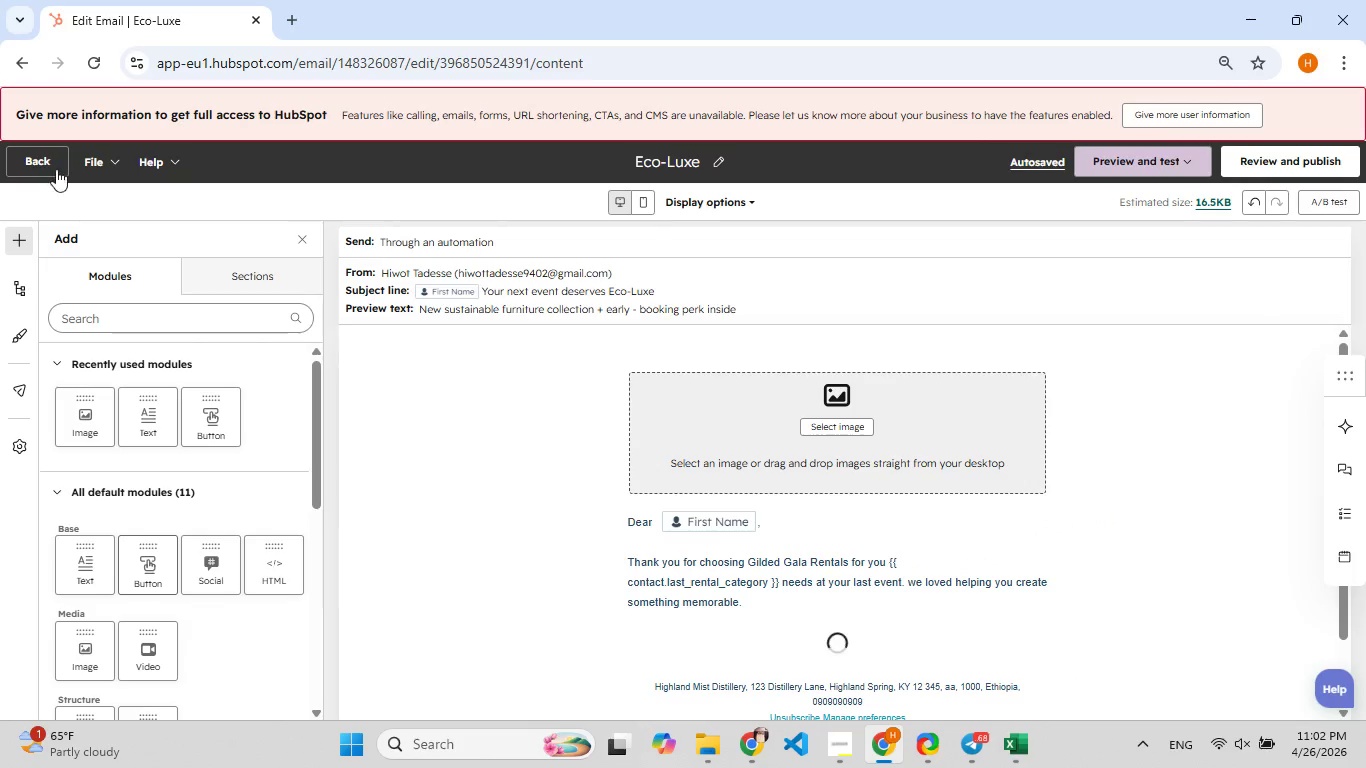 
left_click([43, 156])
 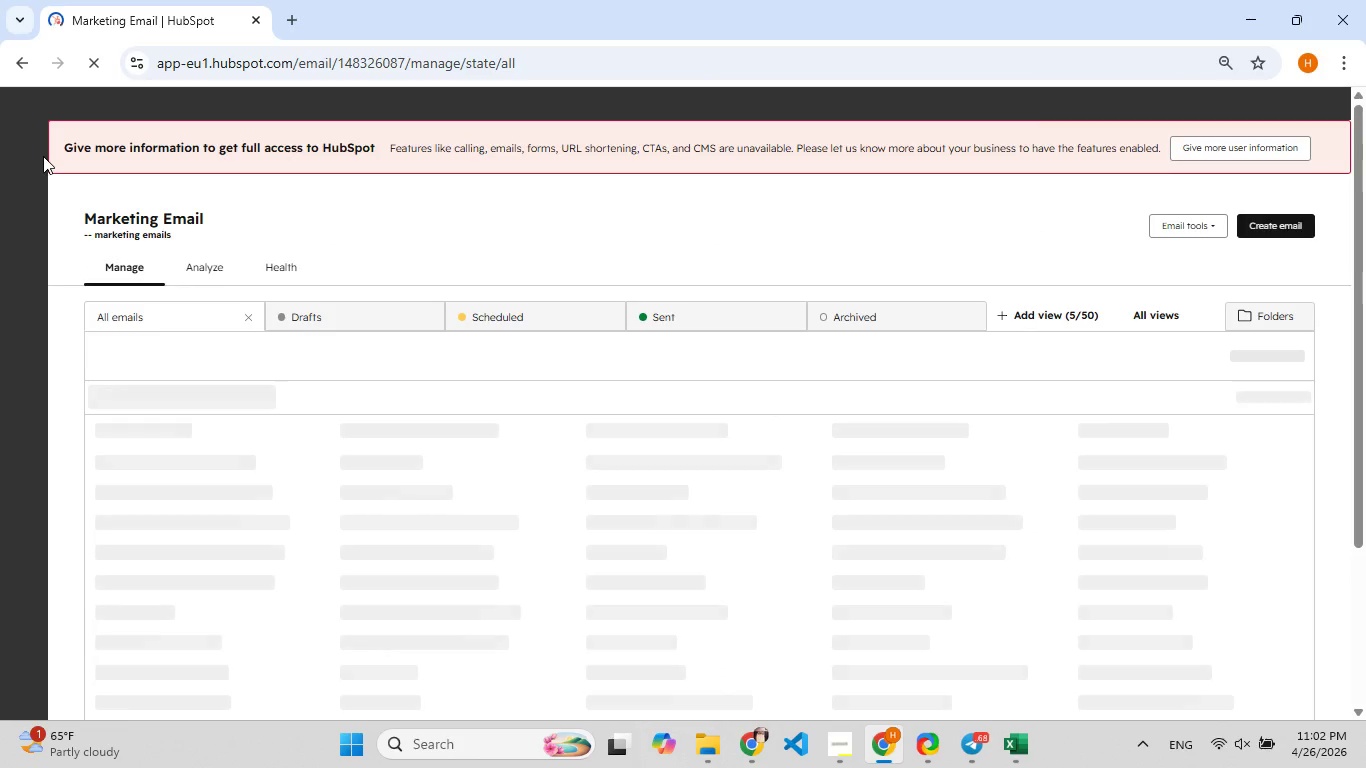 
wait(8.59)
 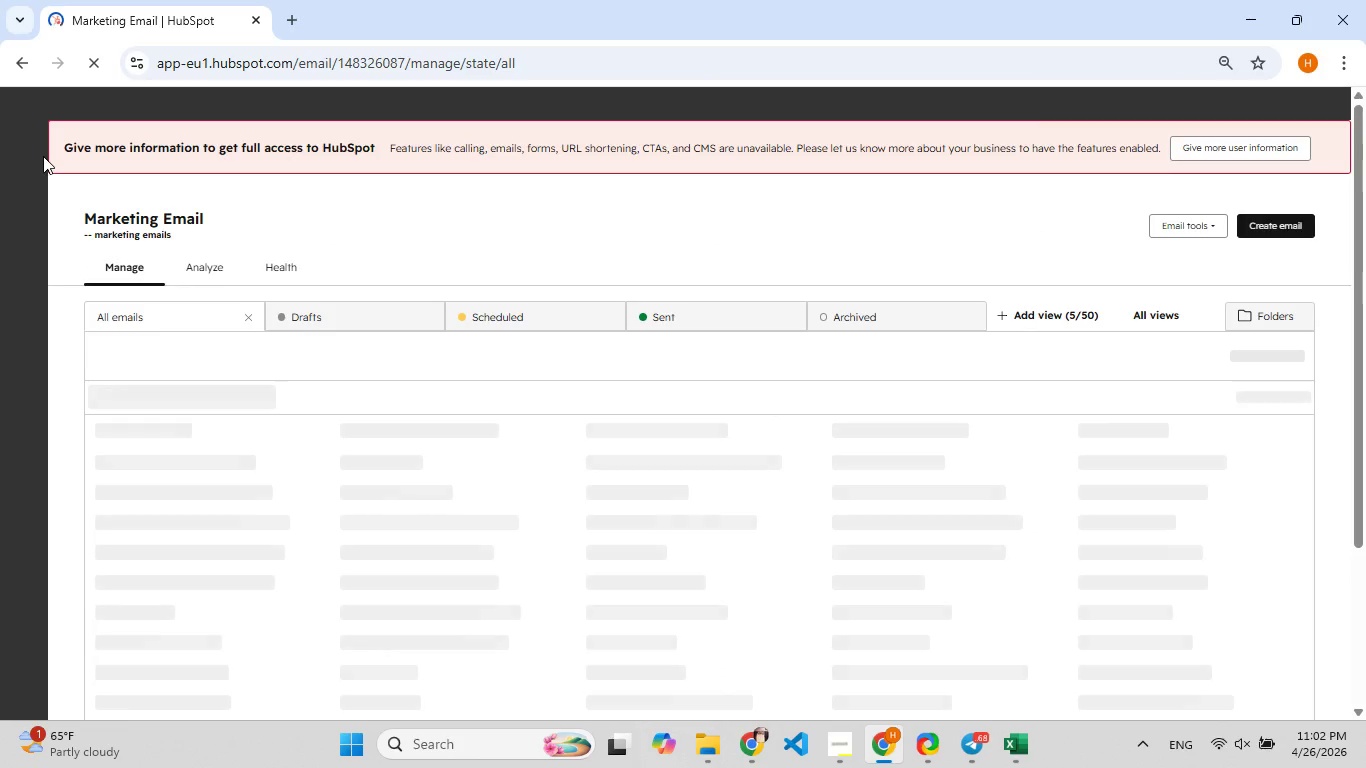 
mouse_move([40, 523])
 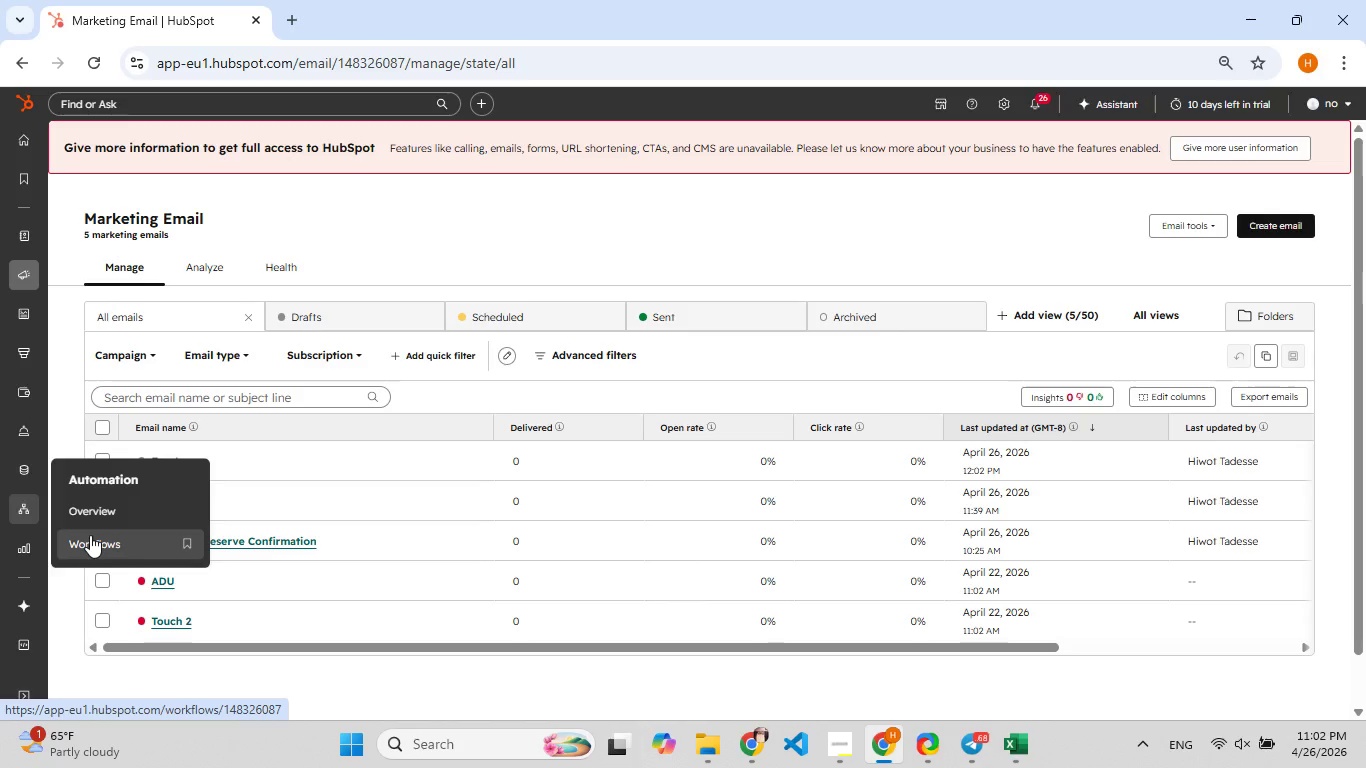 
left_click([90, 535])
 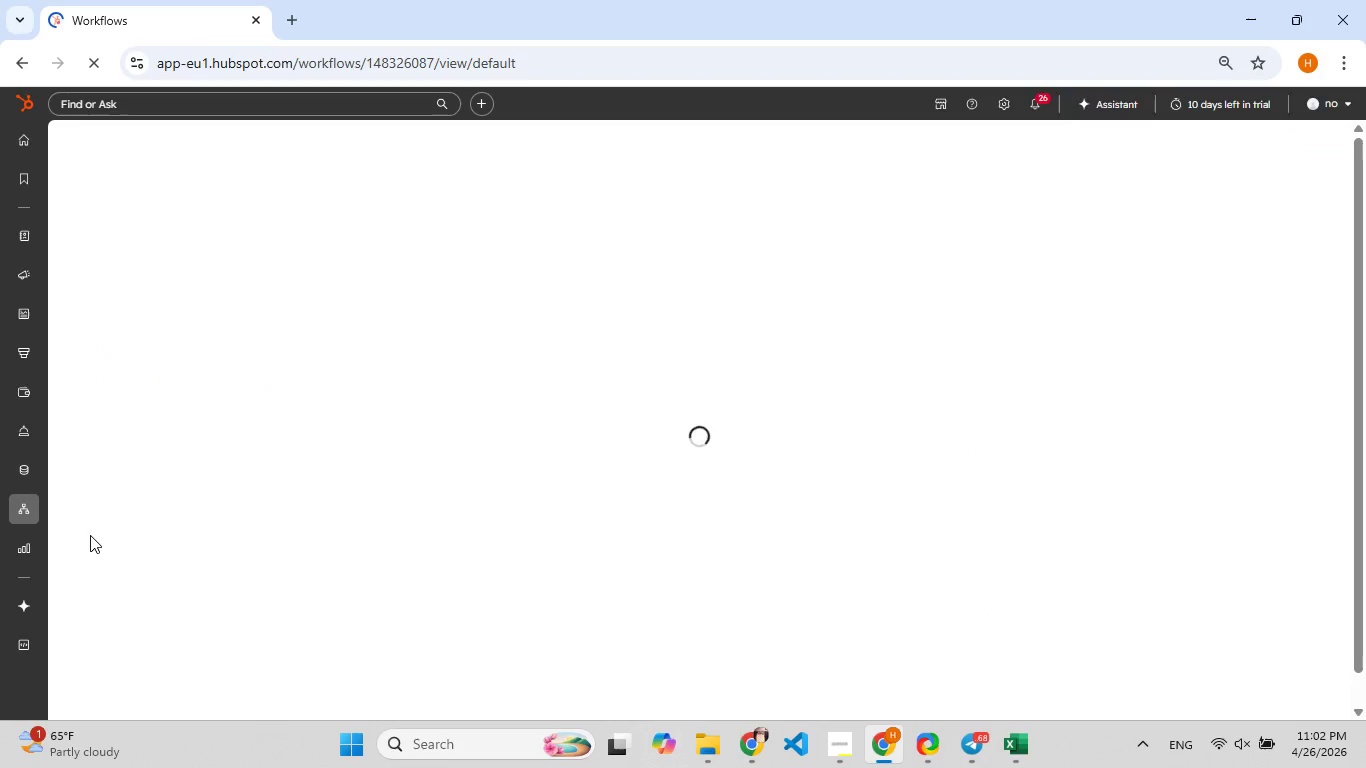 
wait(8.34)
 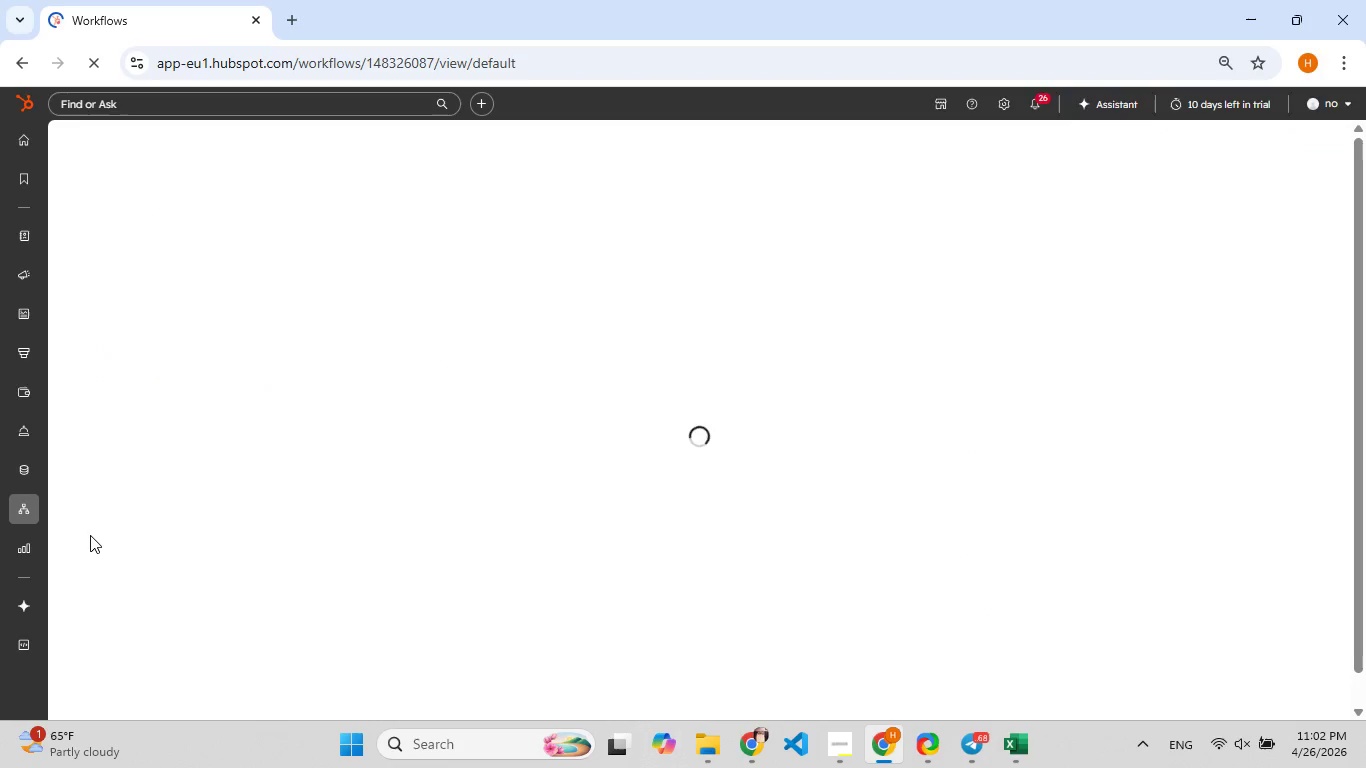 
left_click([1264, 150])
 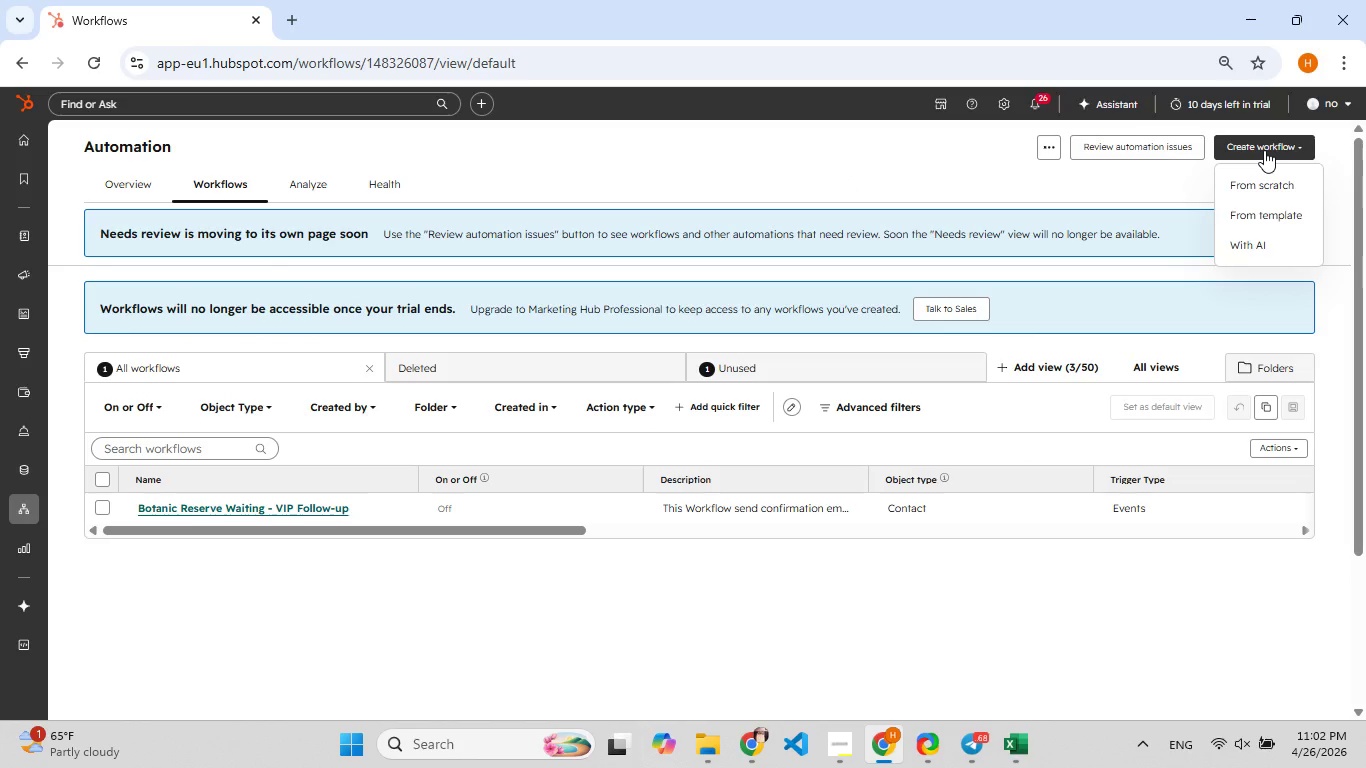 
left_click([1254, 196])
 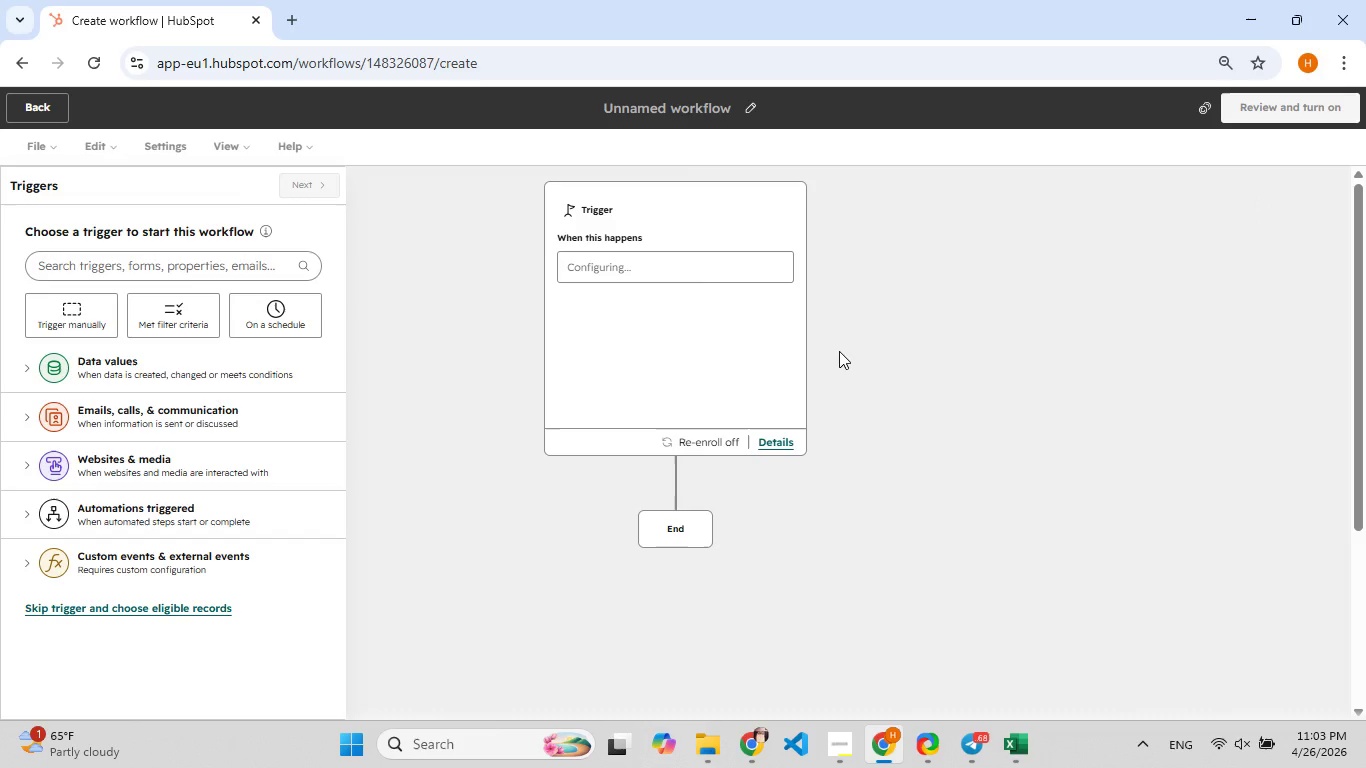 
wait(13.39)
 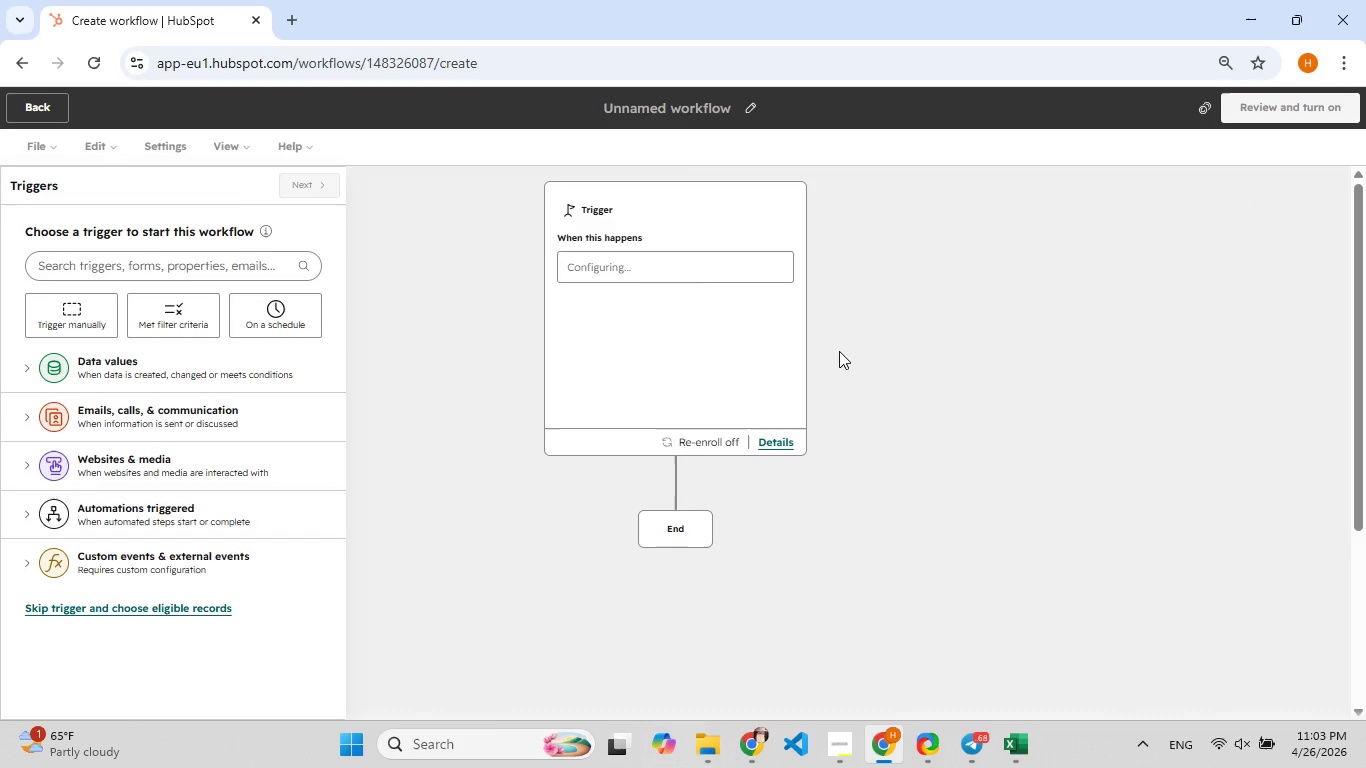 
left_click([747, 101])
 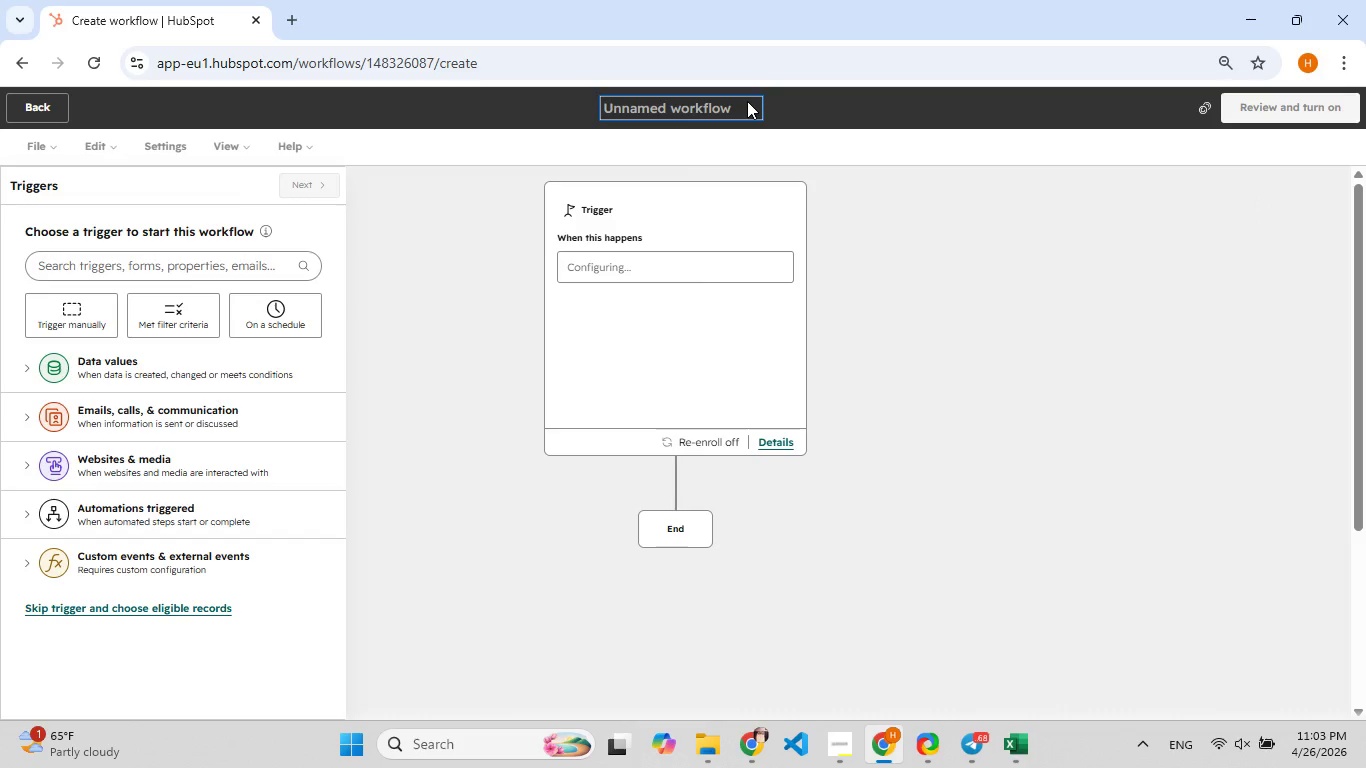 
key(Shift+E)
 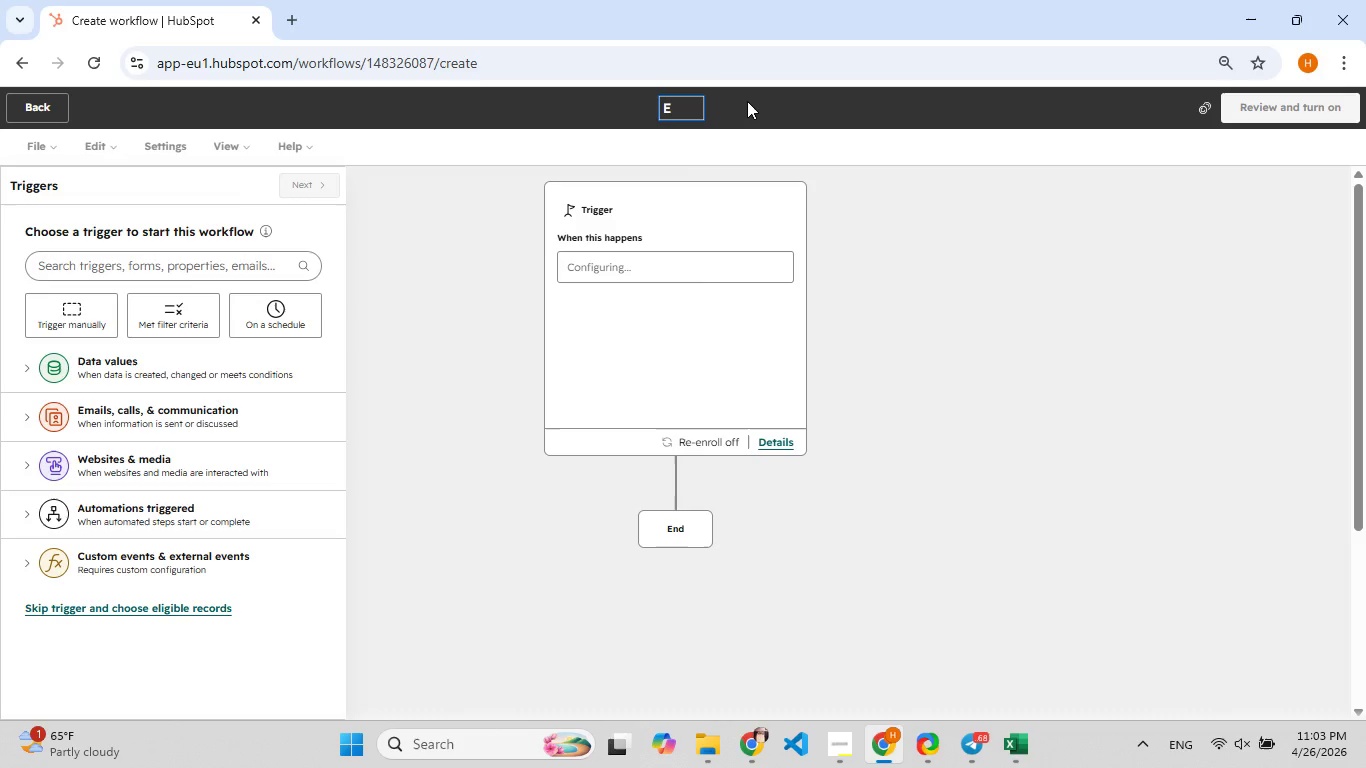 
wait(17.38)
 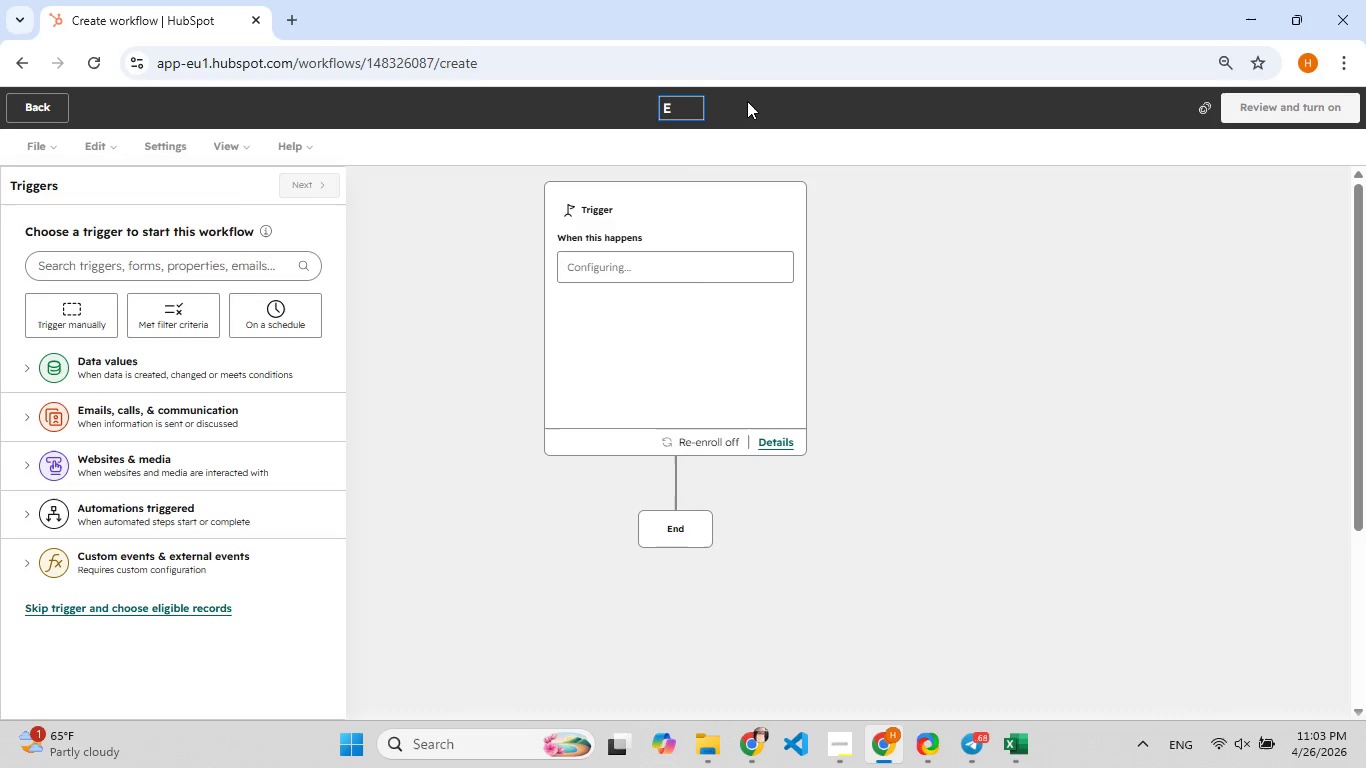 
type(co-Luxe Loyalty Sequence)
 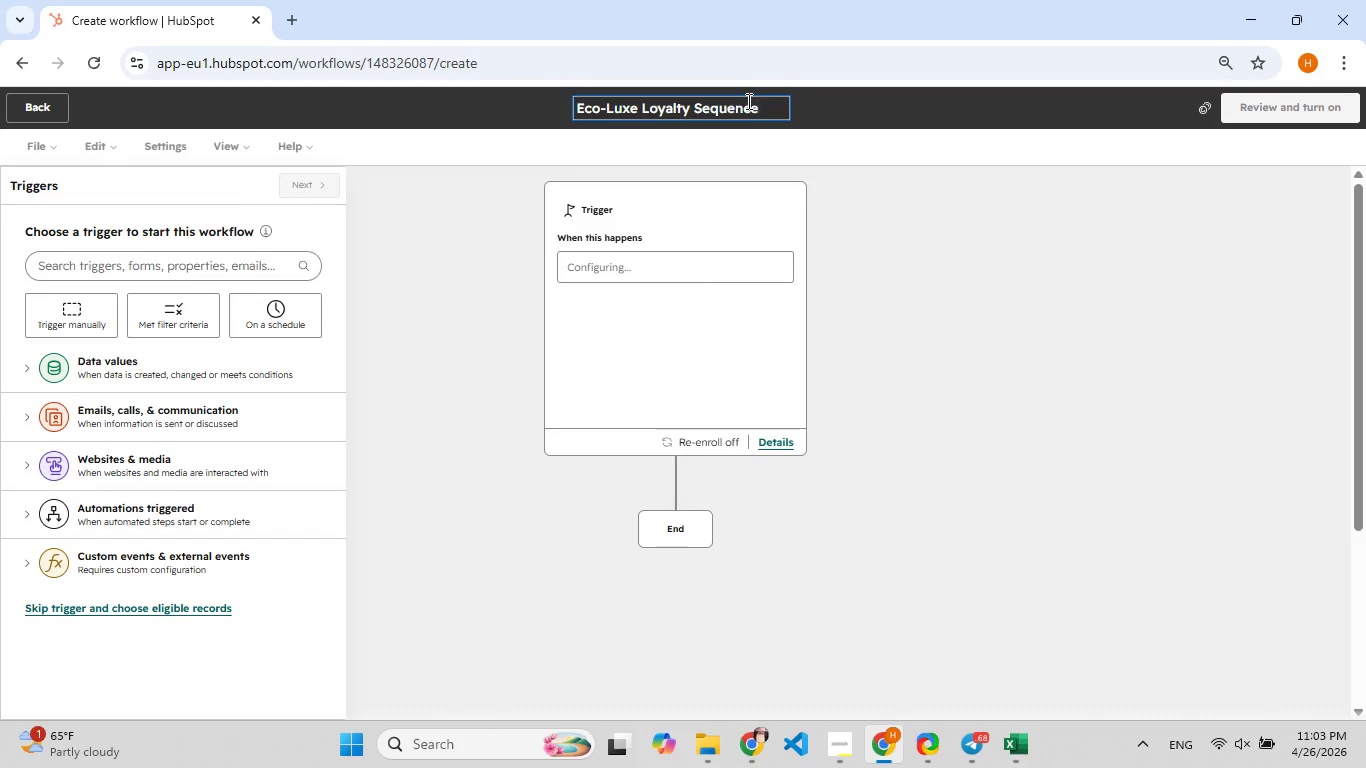 
left_click([896, 236])
 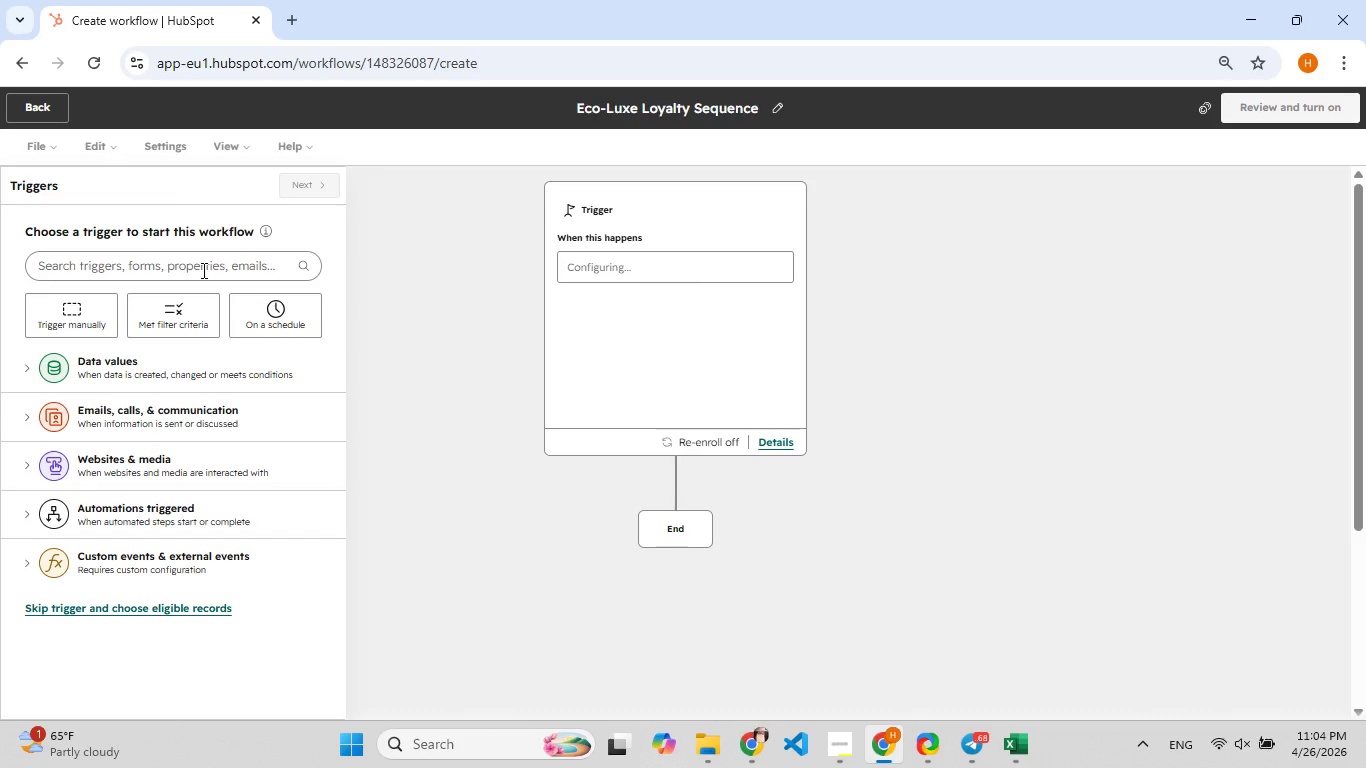 
wait(27.39)
 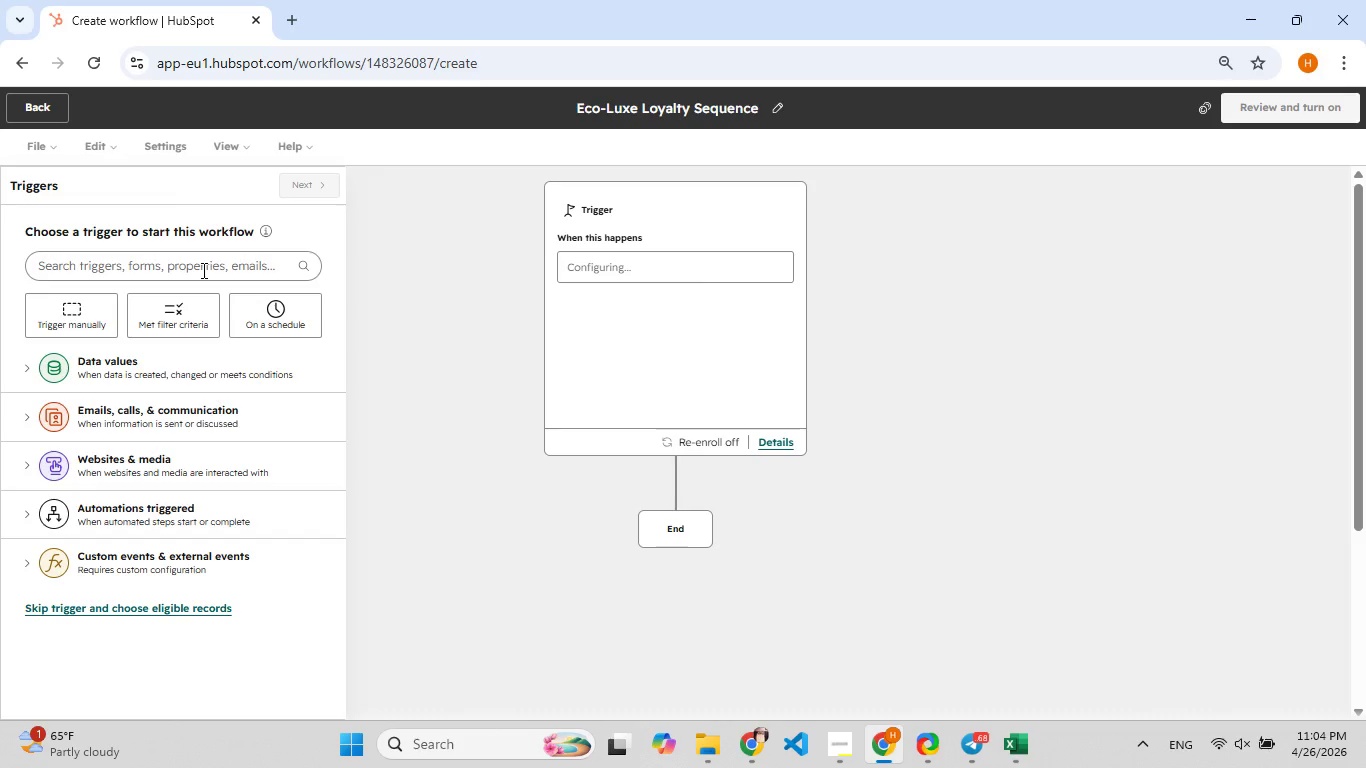 
left_click([202, 270])
 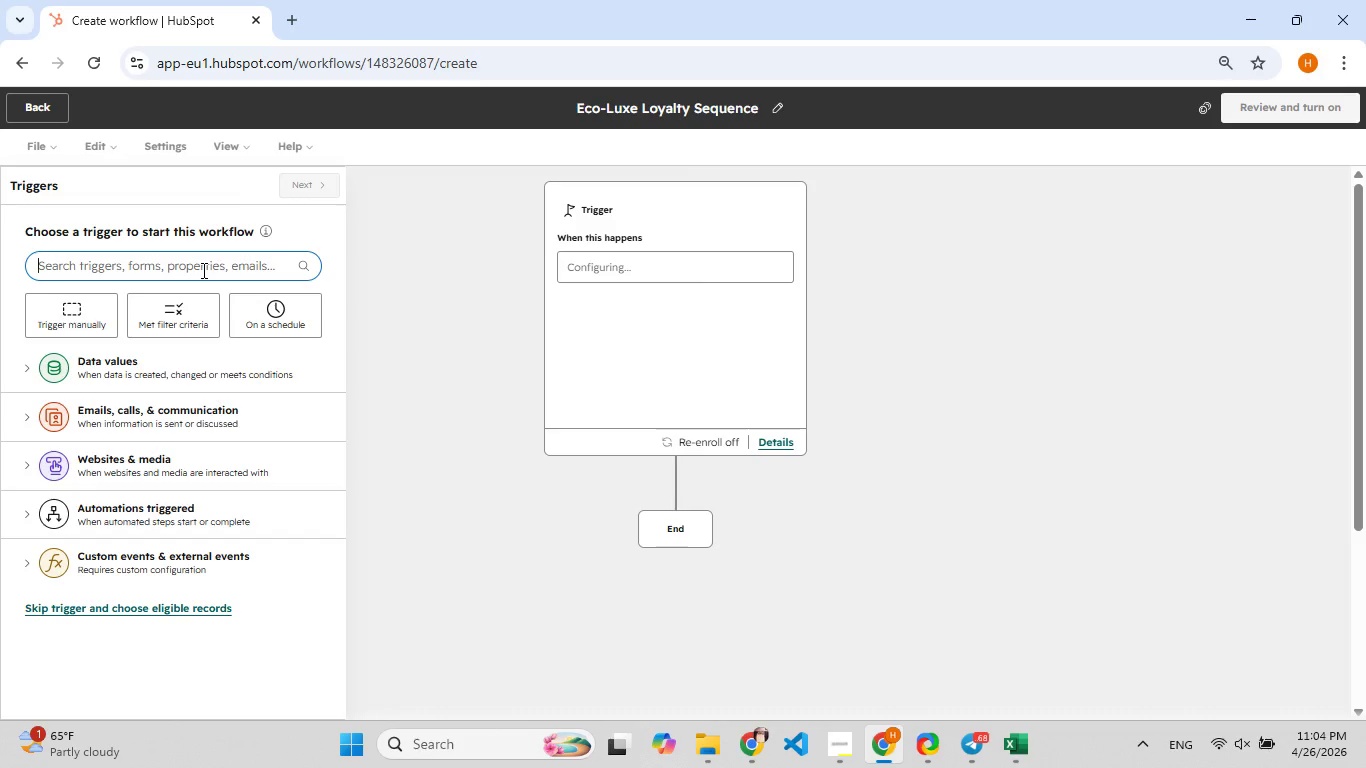 
type(list)
 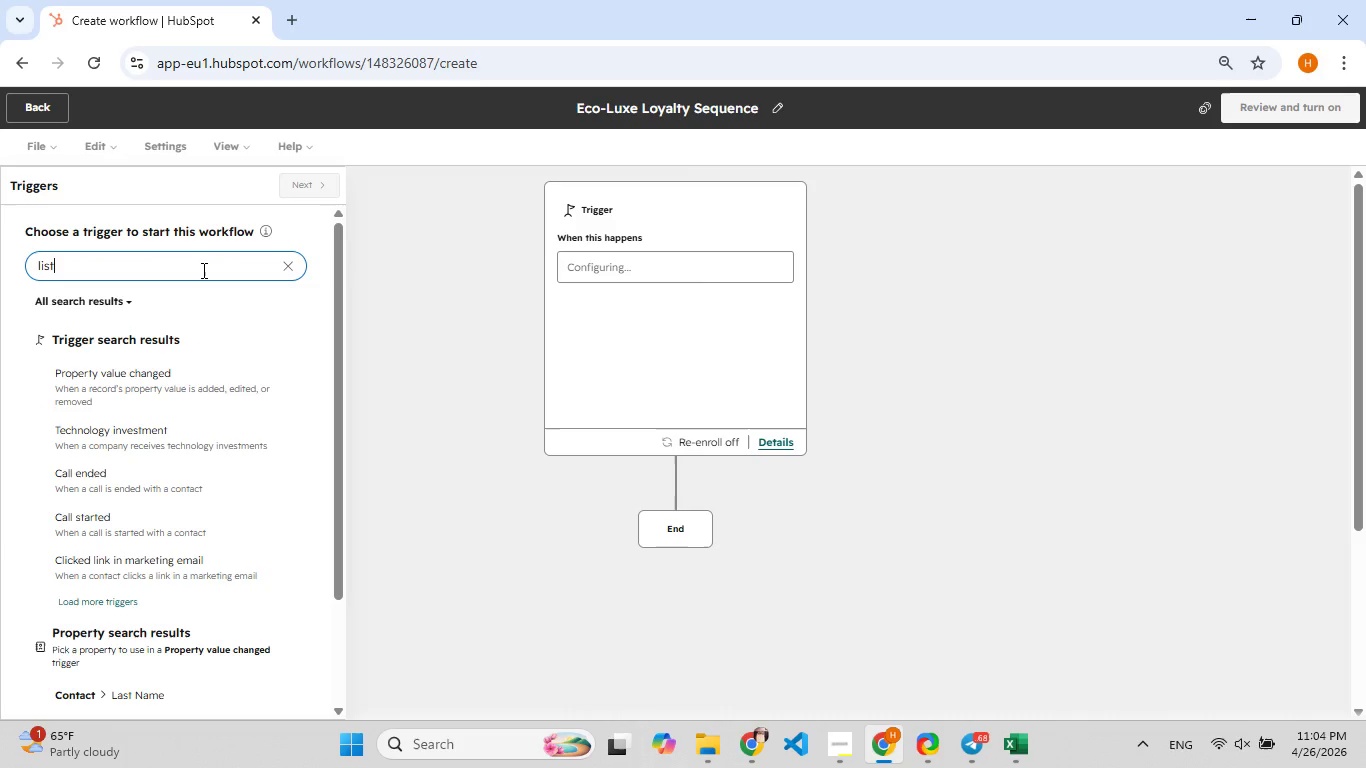 
wait(7.02)
 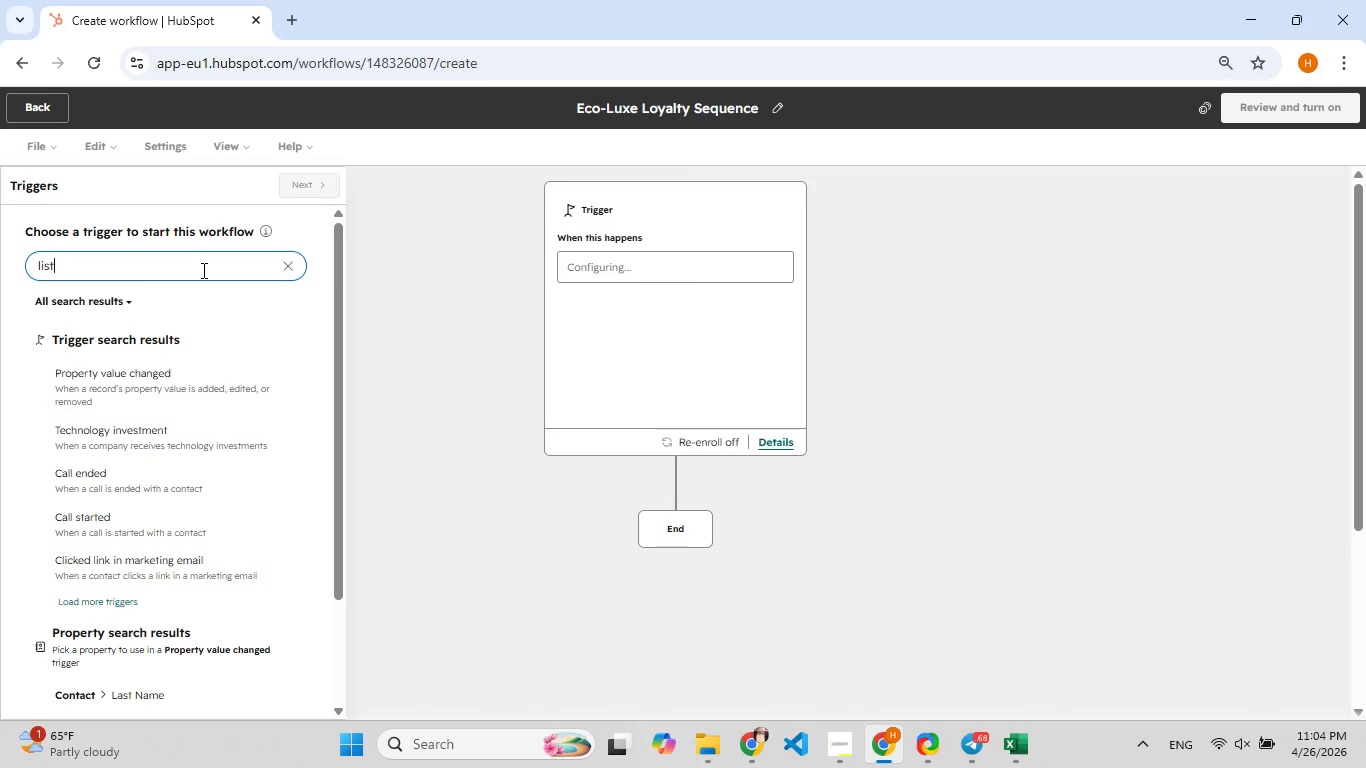 
key(Backspace)
 